 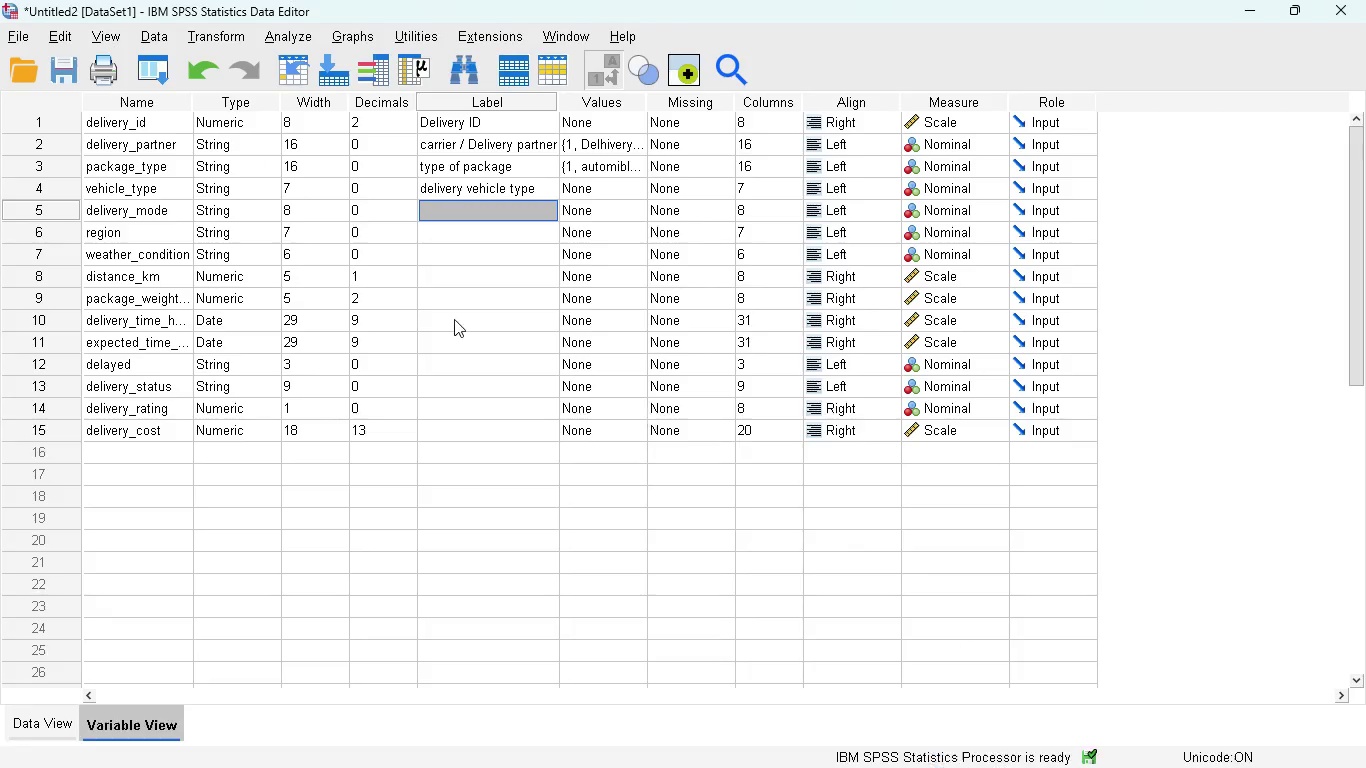 
left_click([45, 727])
 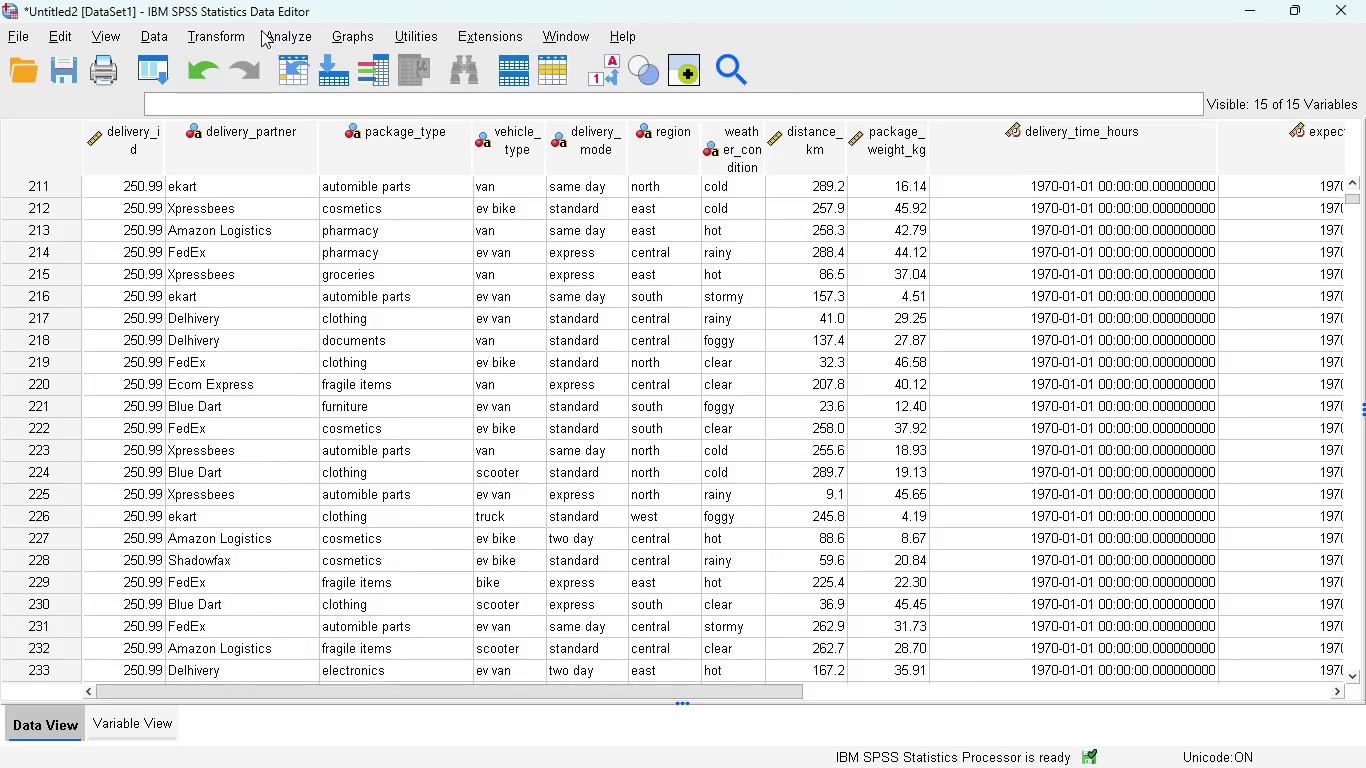 
left_click([231, 33])
 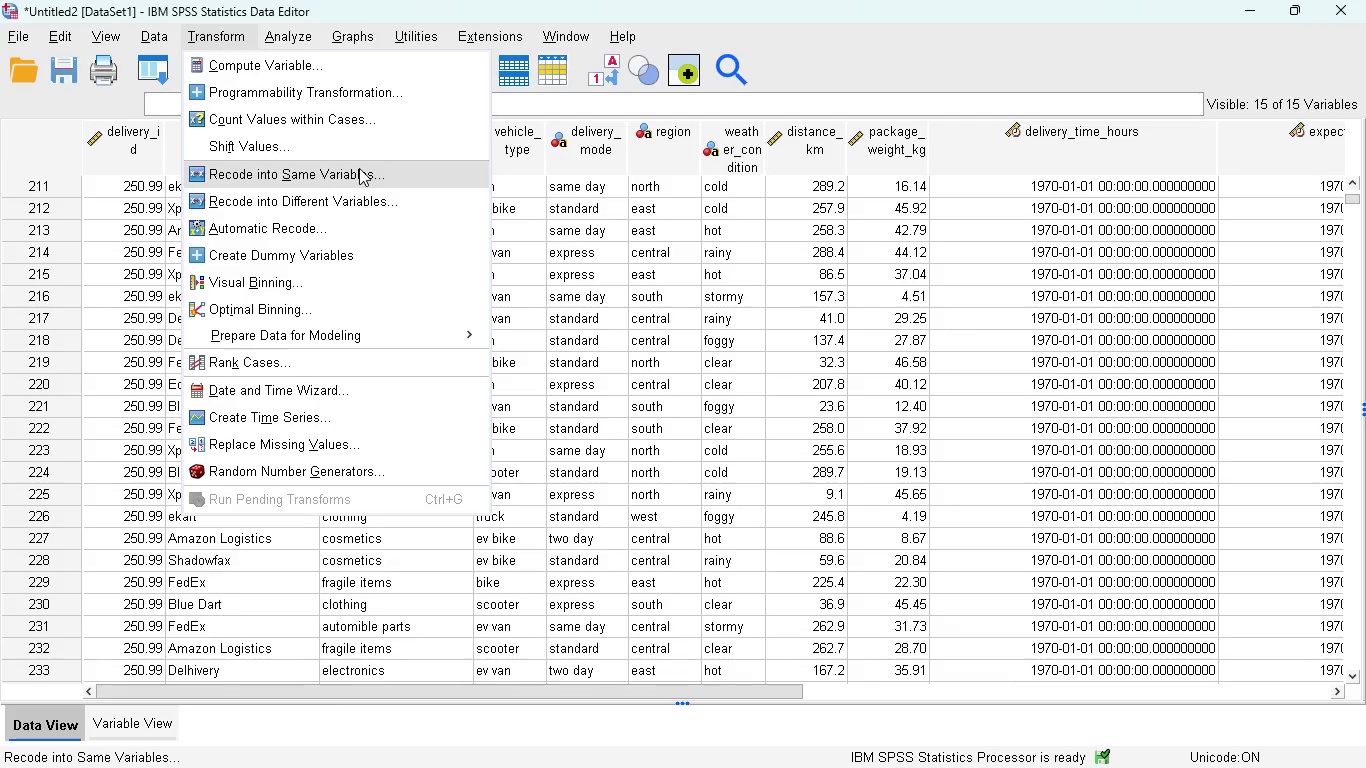 
left_click([378, 170])
 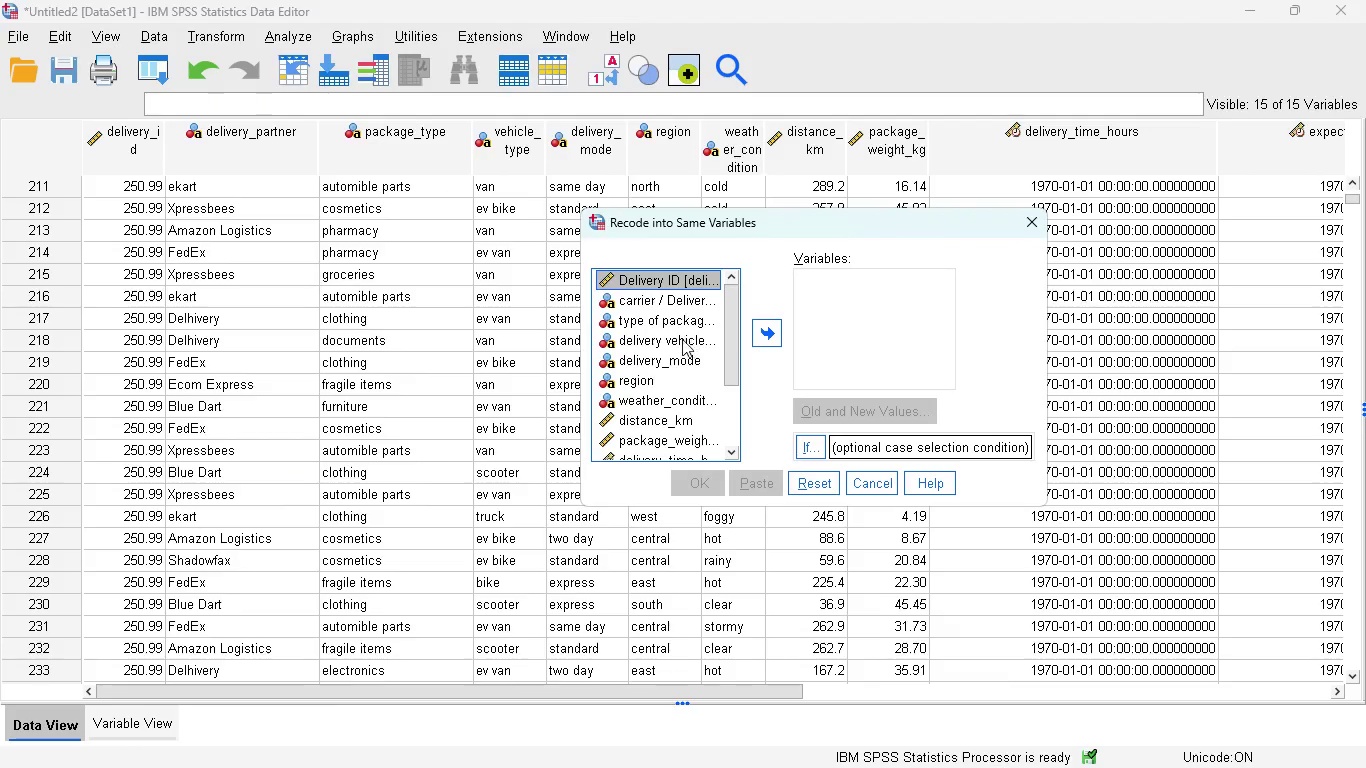 
left_click([675, 339])
 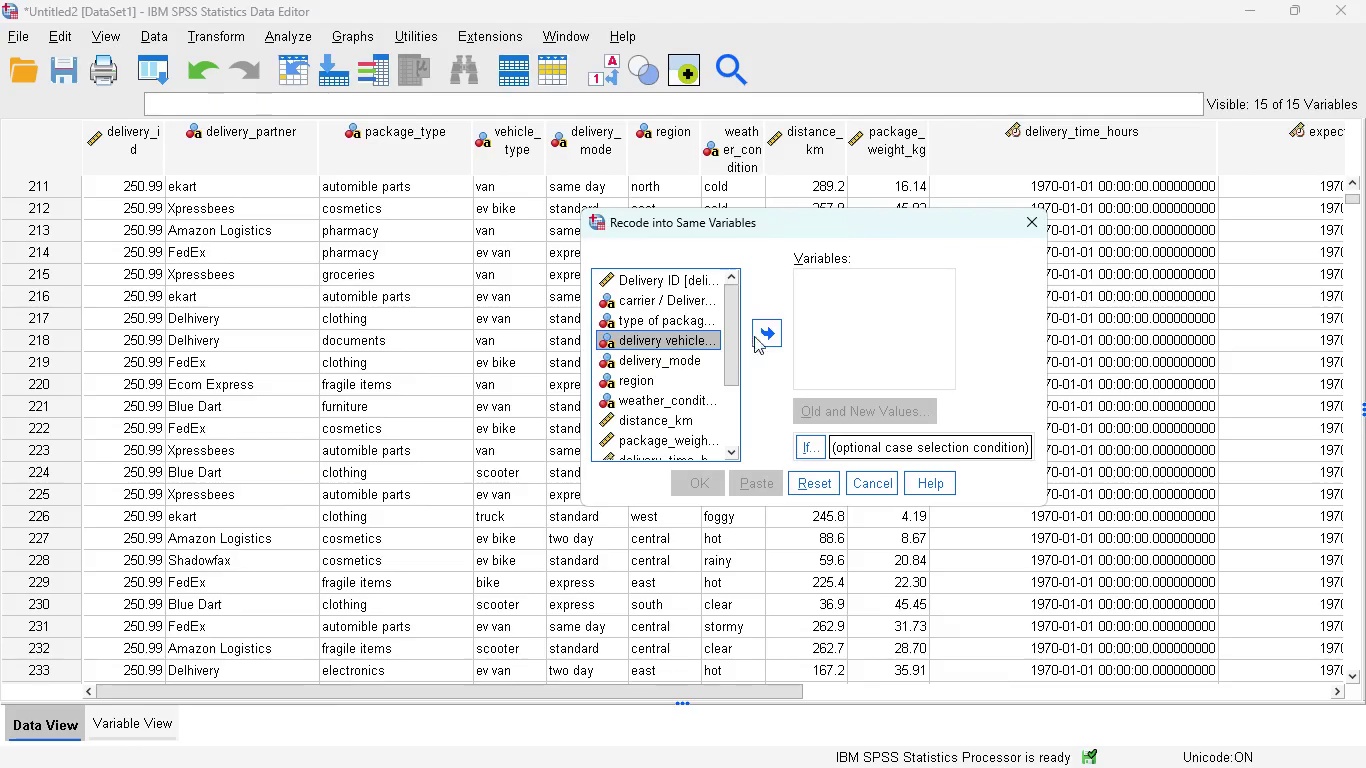 
left_click([760, 335])
 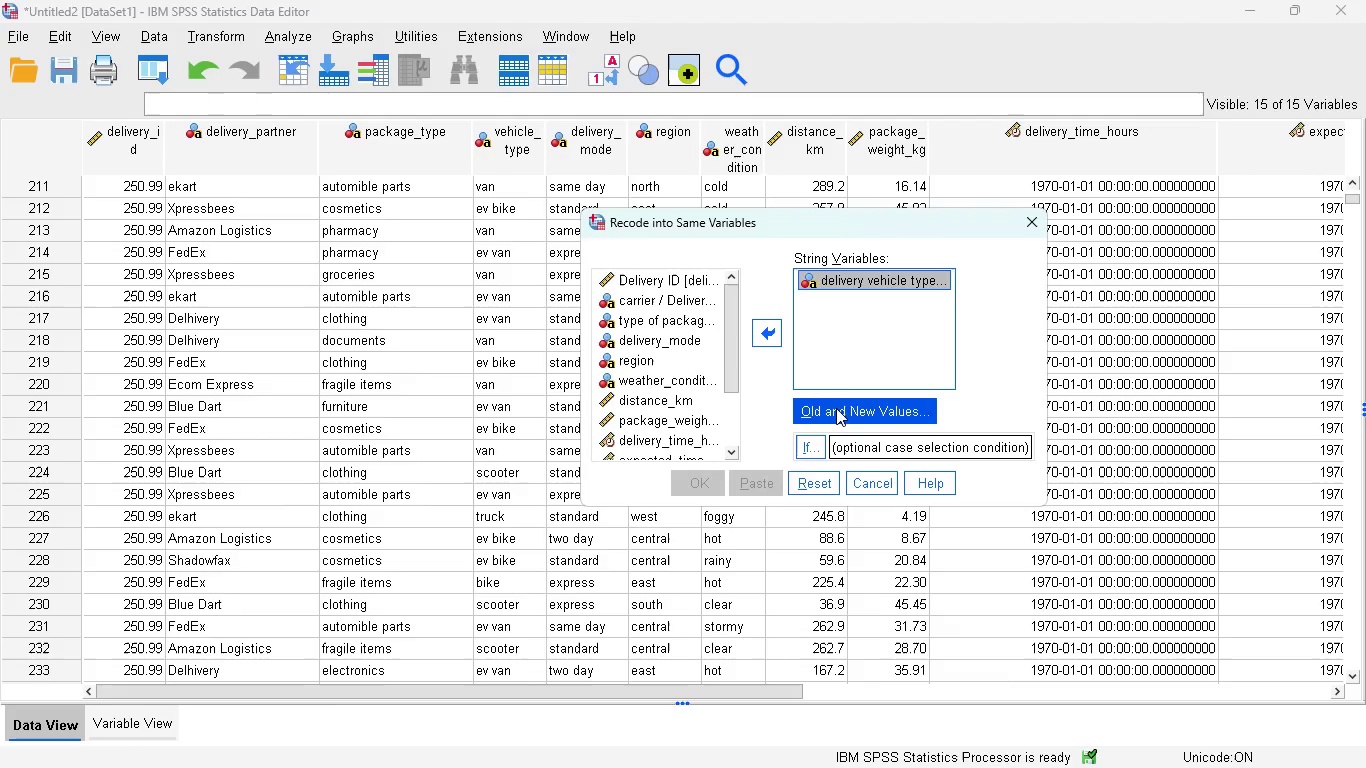 
left_click([836, 408])
 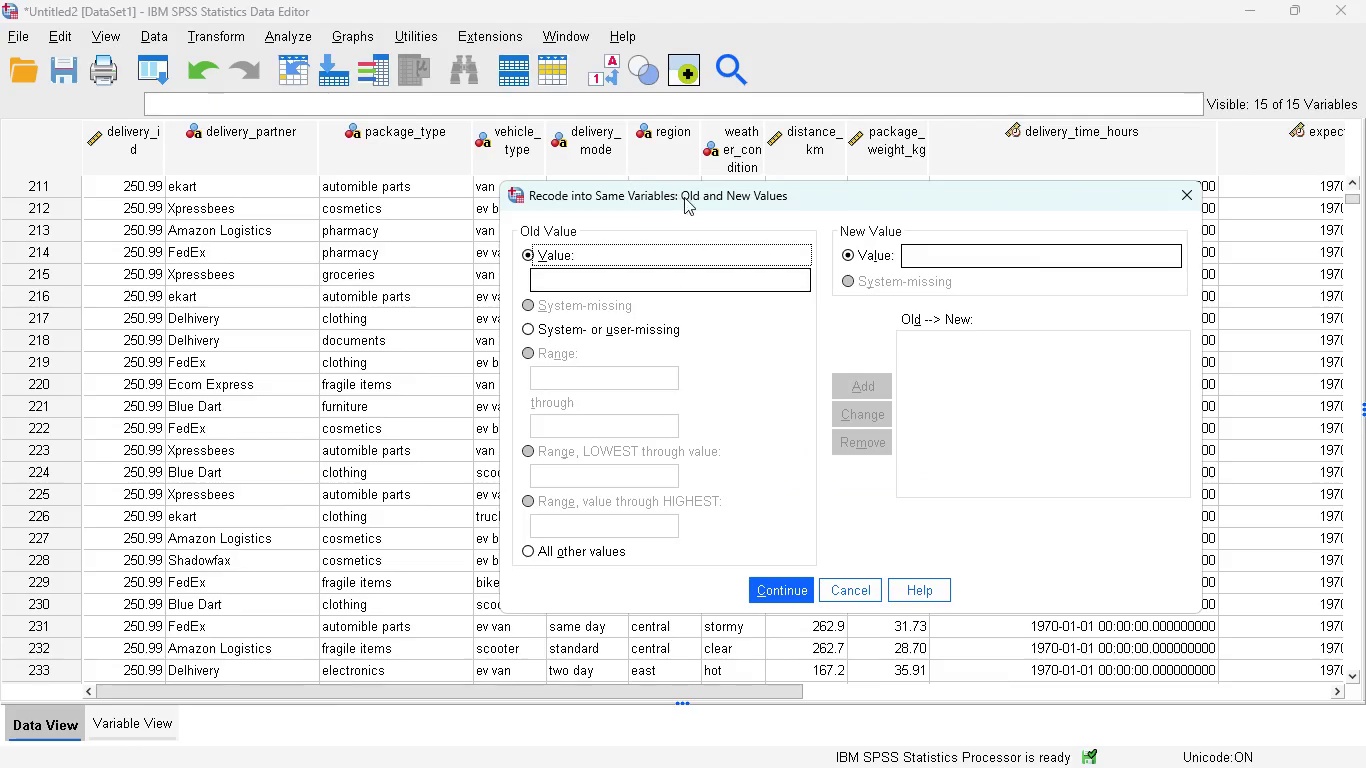 
left_click_drag(start_coordinate=[767, 202], to_coordinate=[853, 188])
 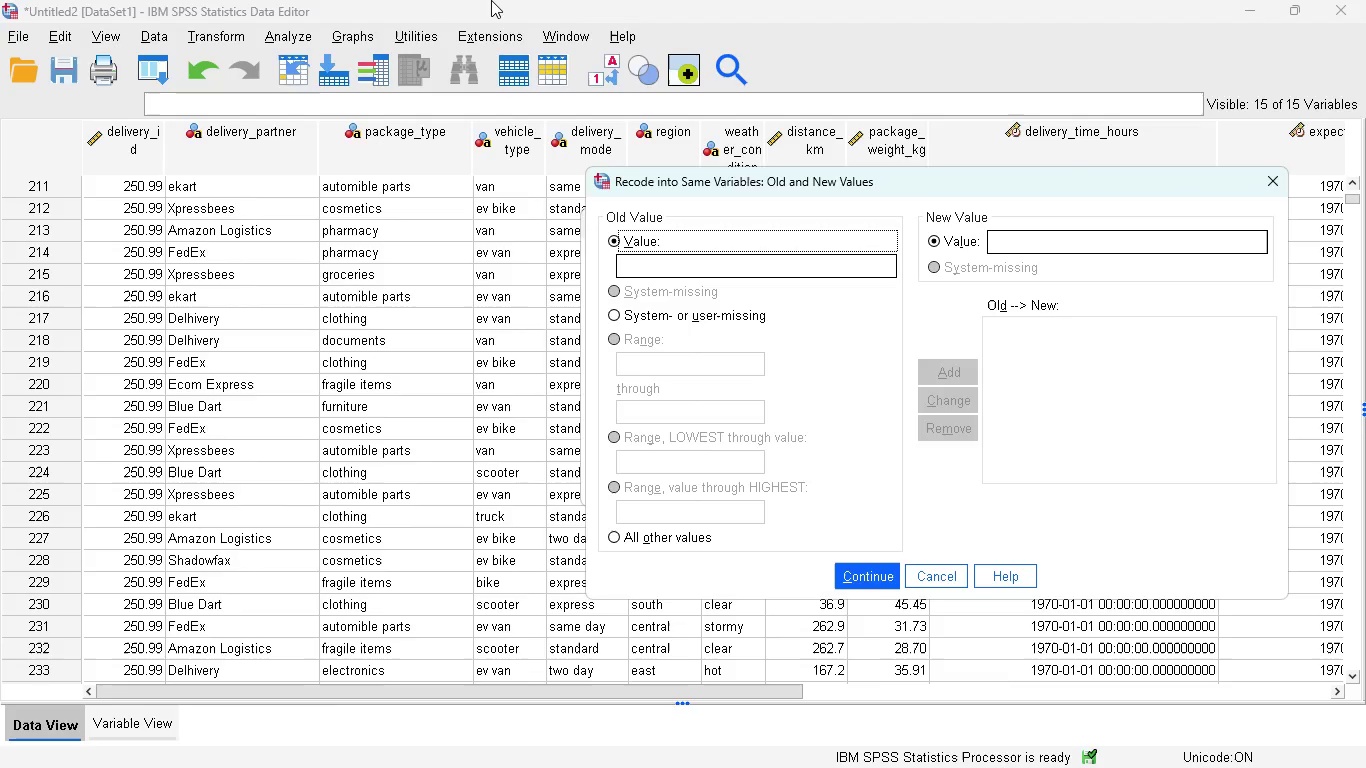 
wait(8.48)
 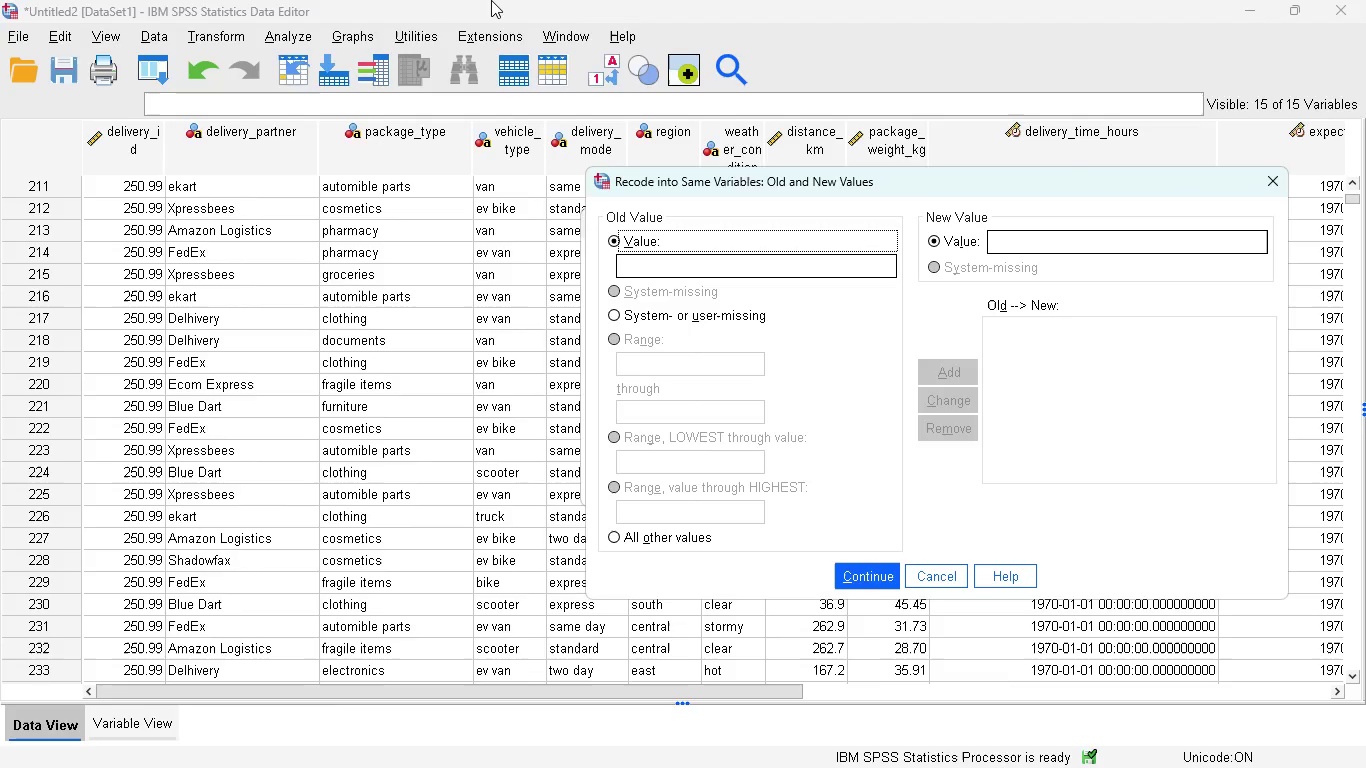 
left_click([675, 272])
 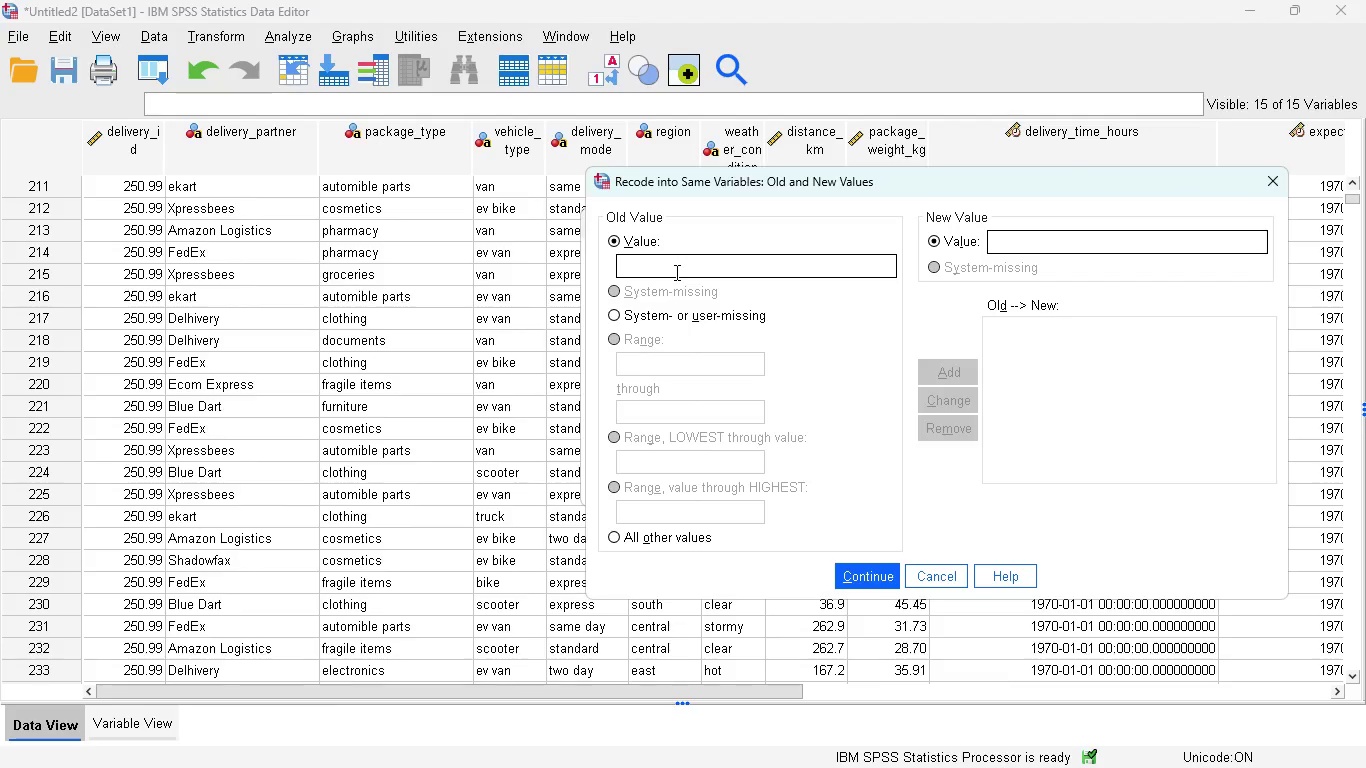 
type(bike)
 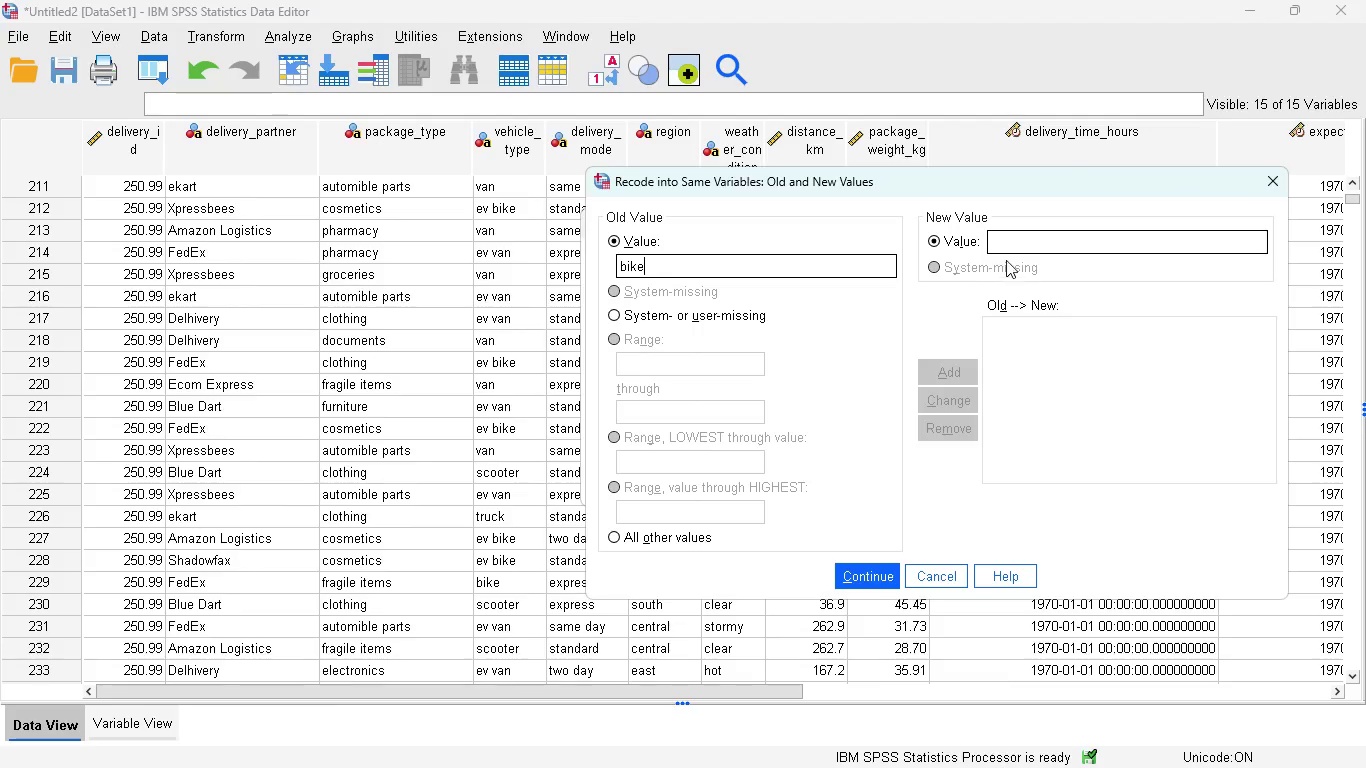 
left_click([1008, 250])
 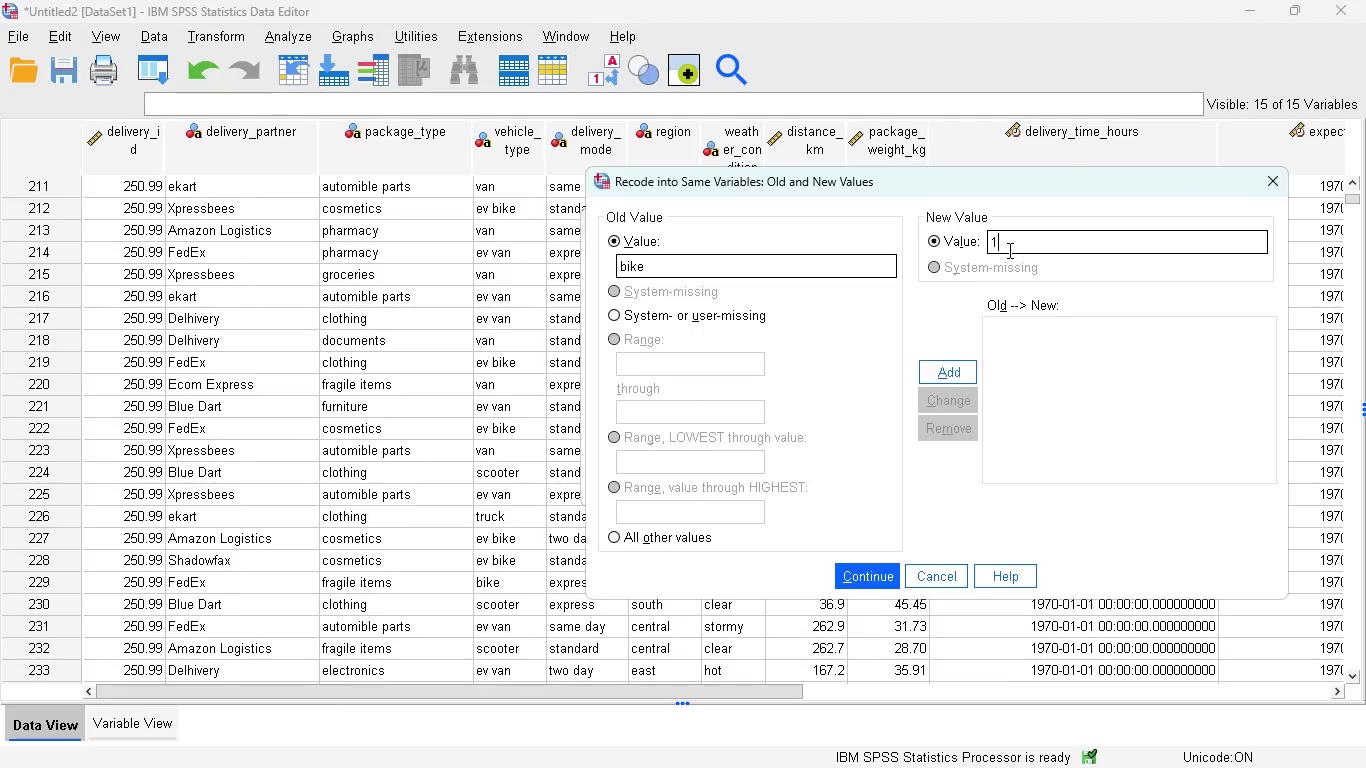 
key(1)
 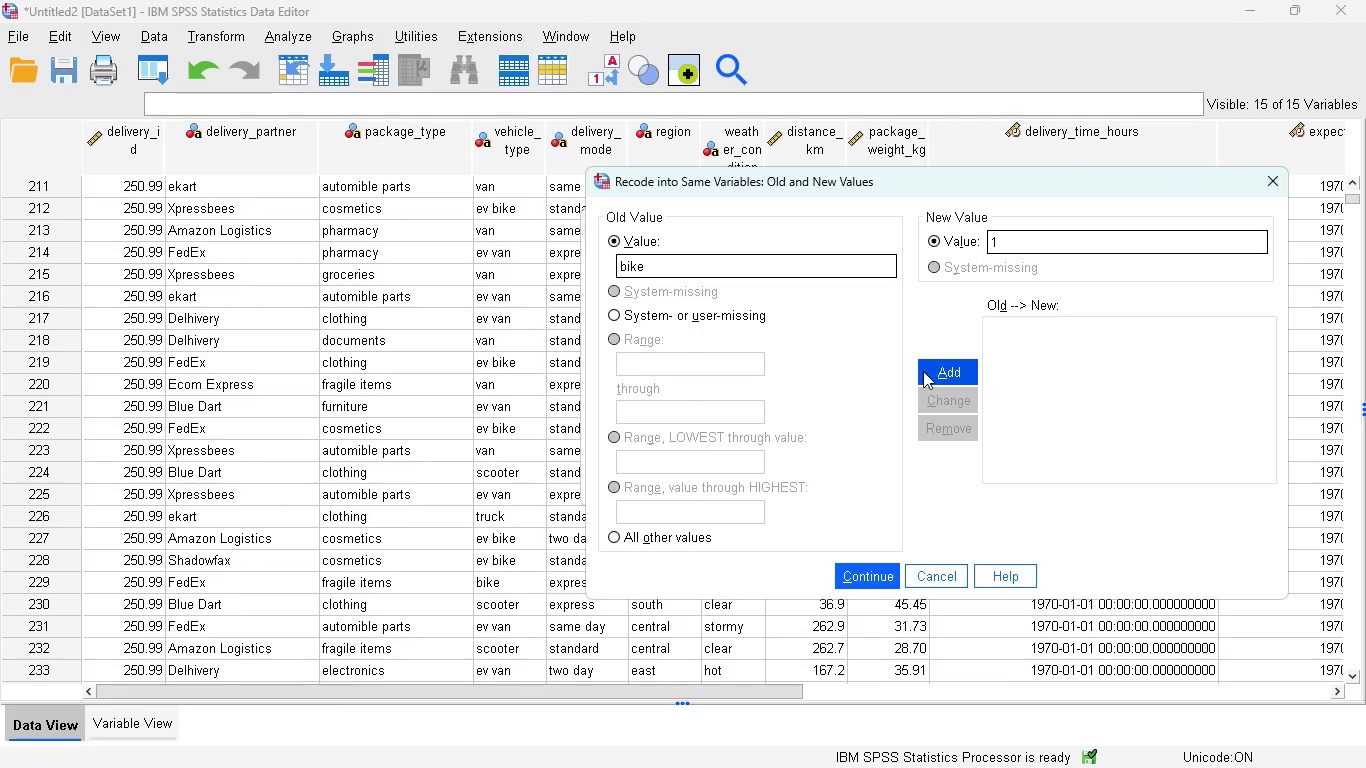 
left_click_drag(start_coordinate=[925, 371], to_coordinate=[947, 366])
 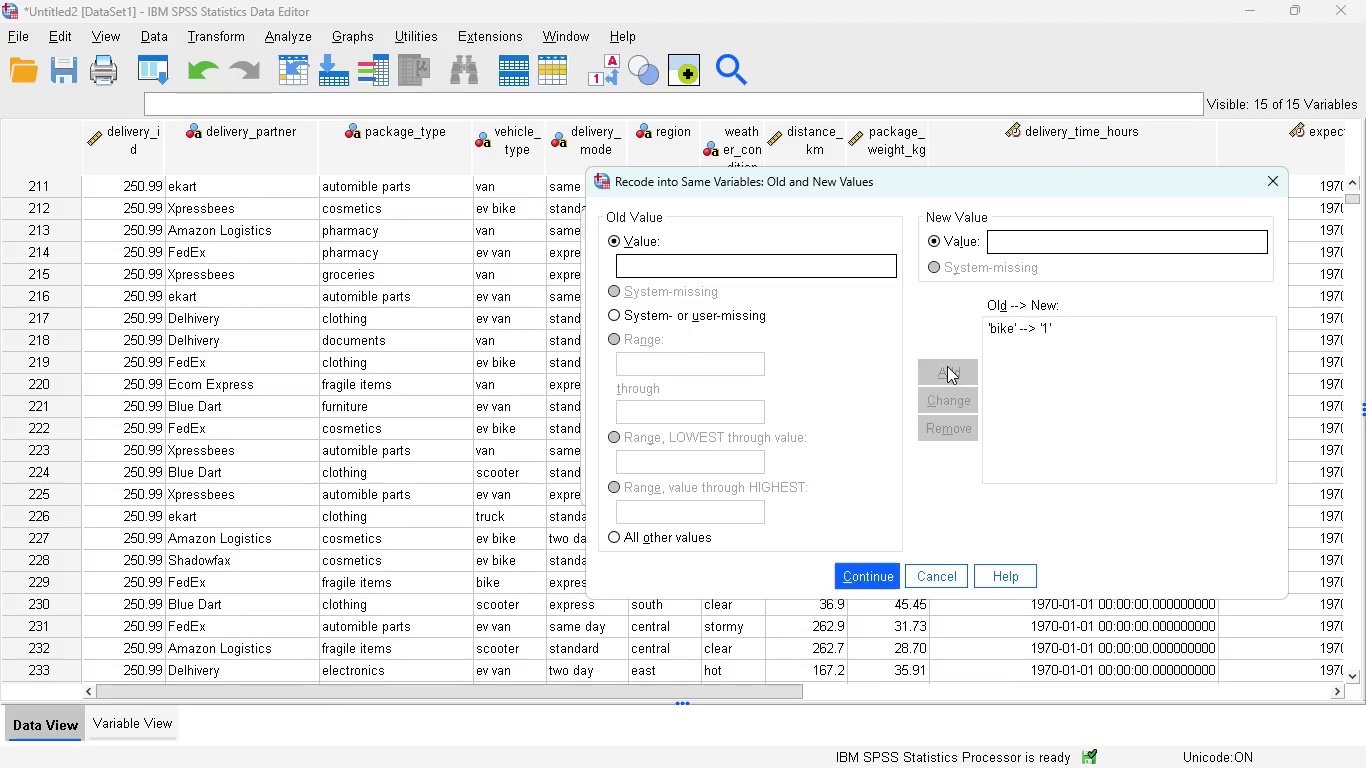 
left_click([947, 366])
 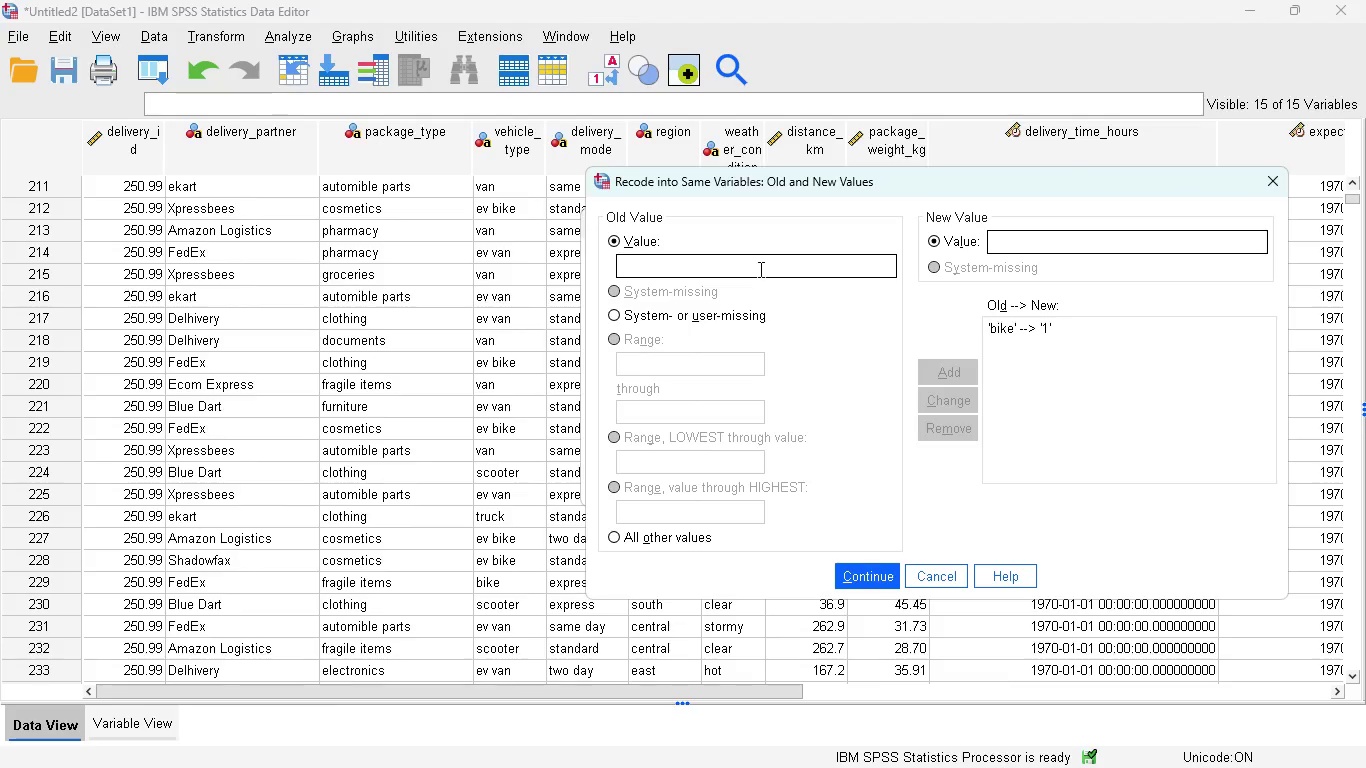 
left_click([757, 268])
 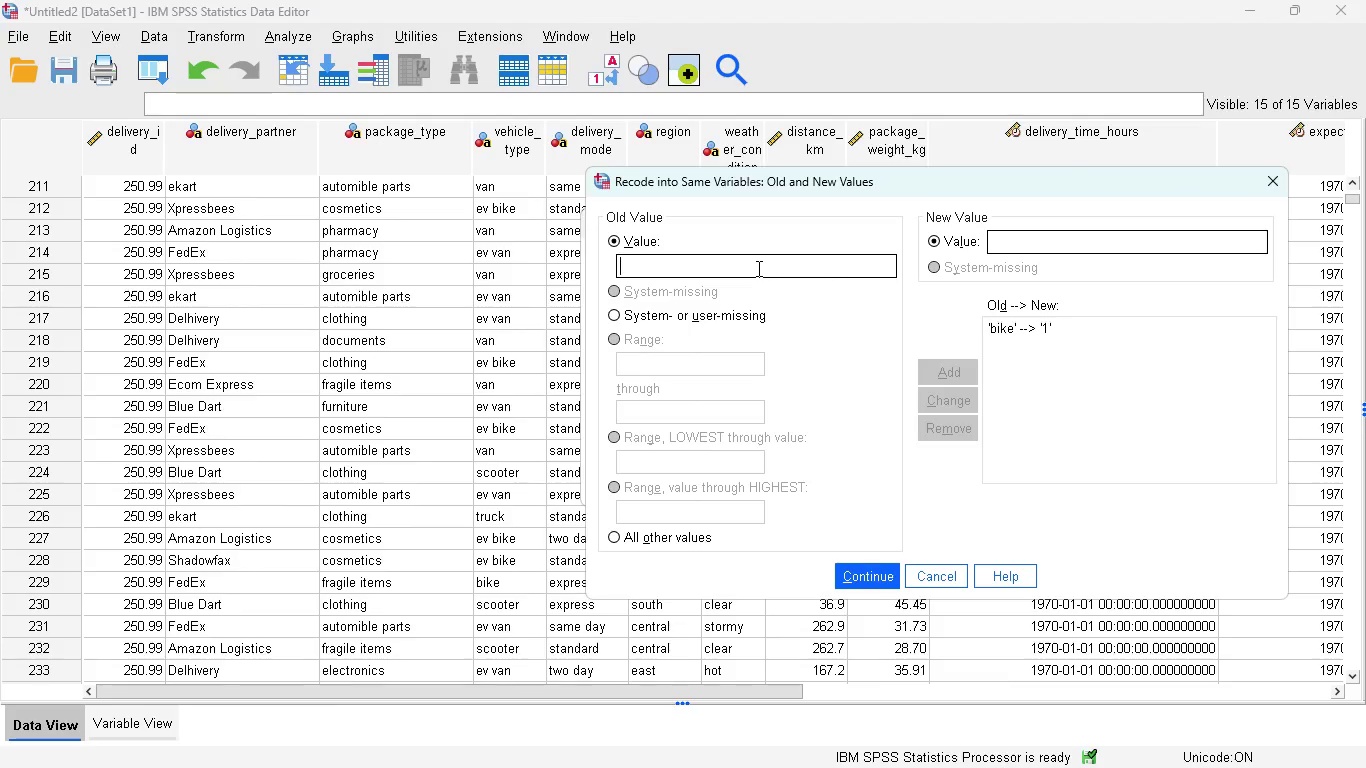 
type(ev bike)
 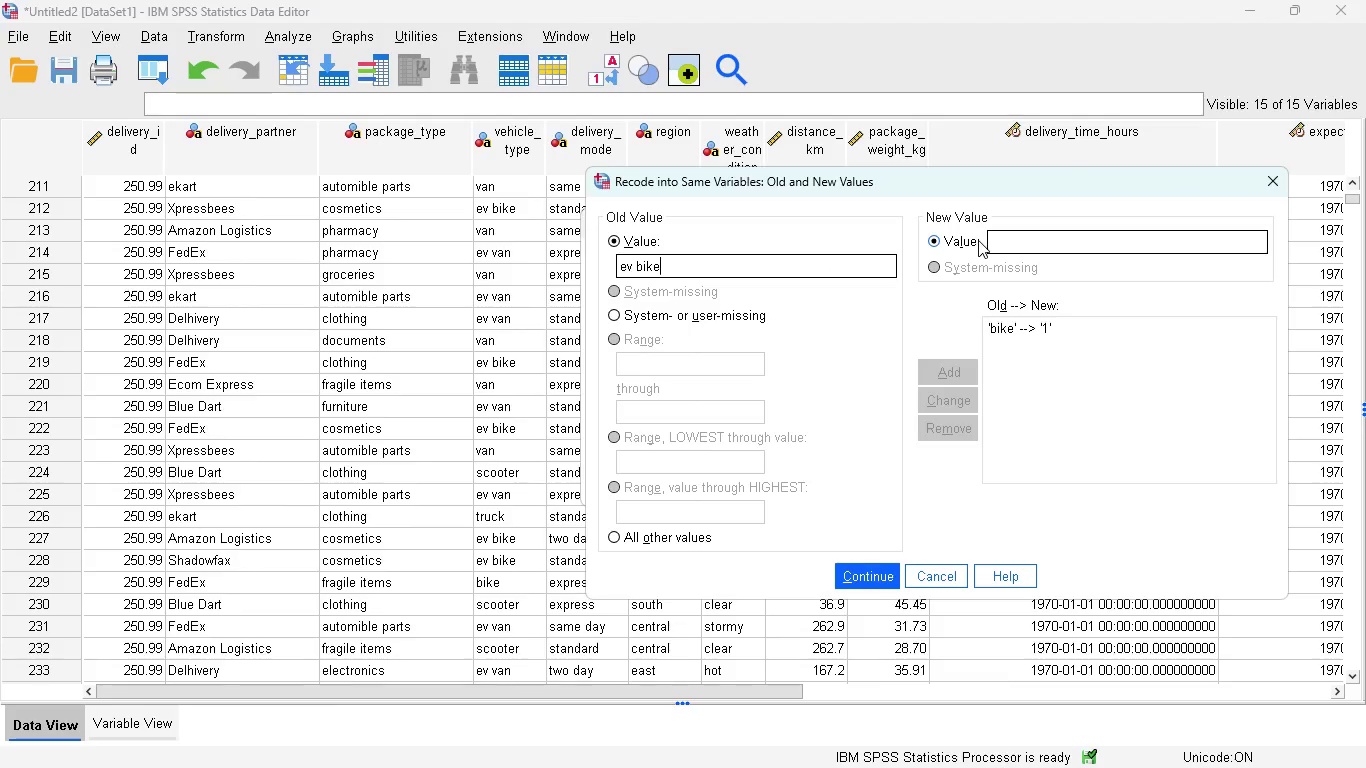 
left_click([988, 240])
 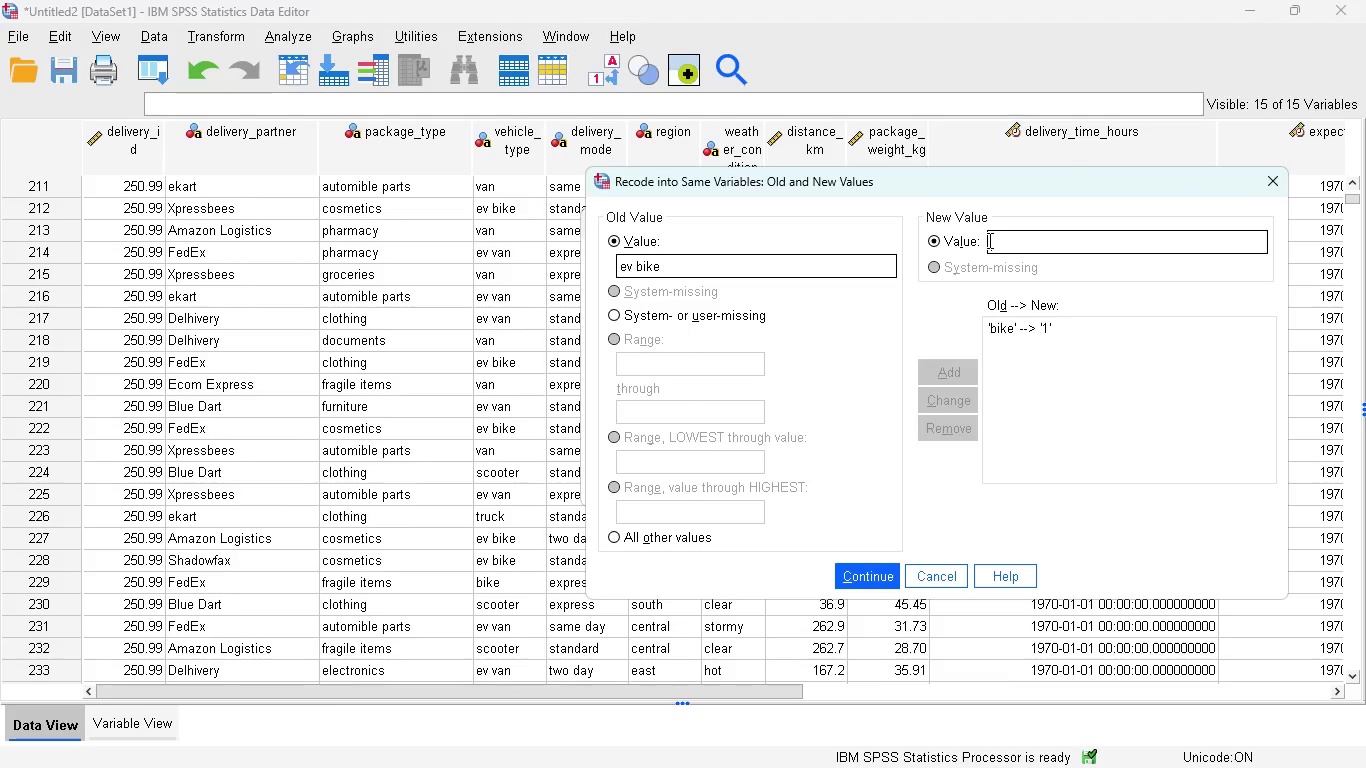 
key(2)
 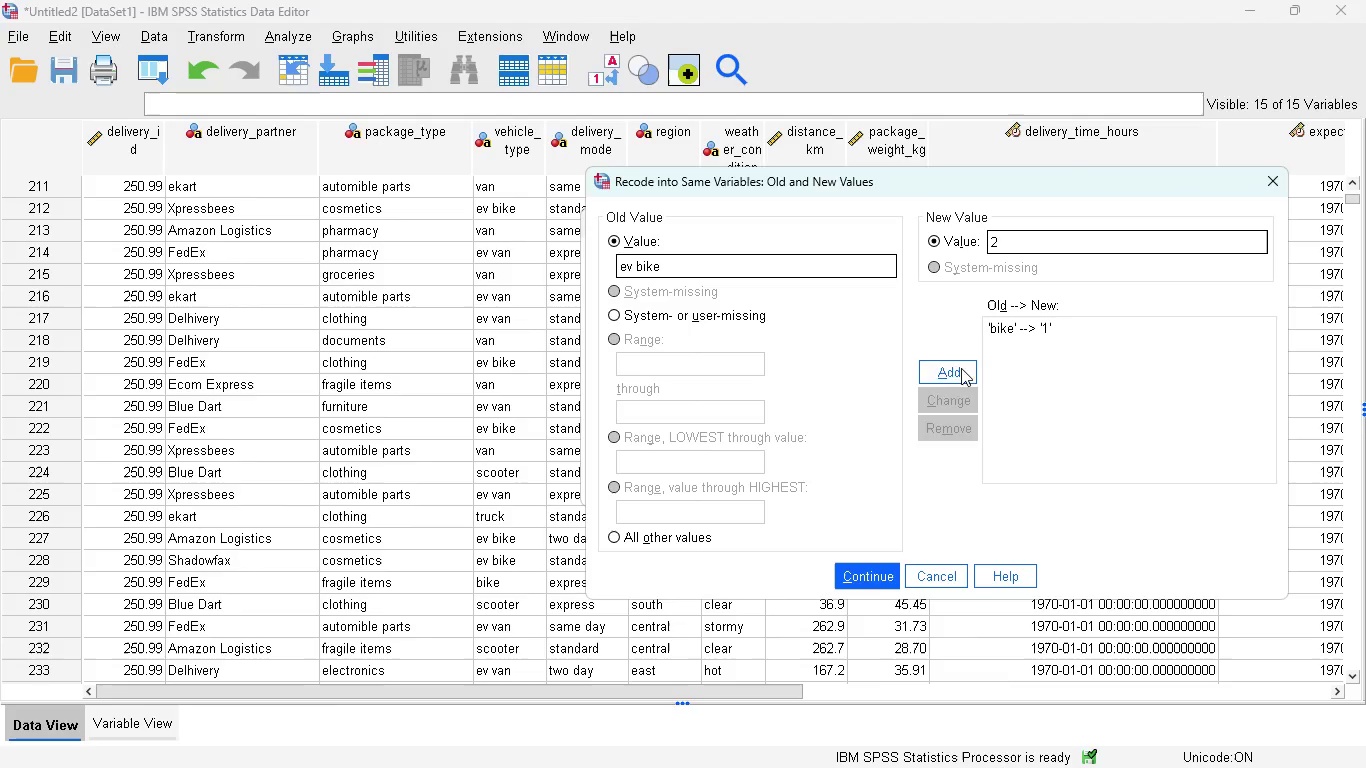 
left_click([954, 382])
 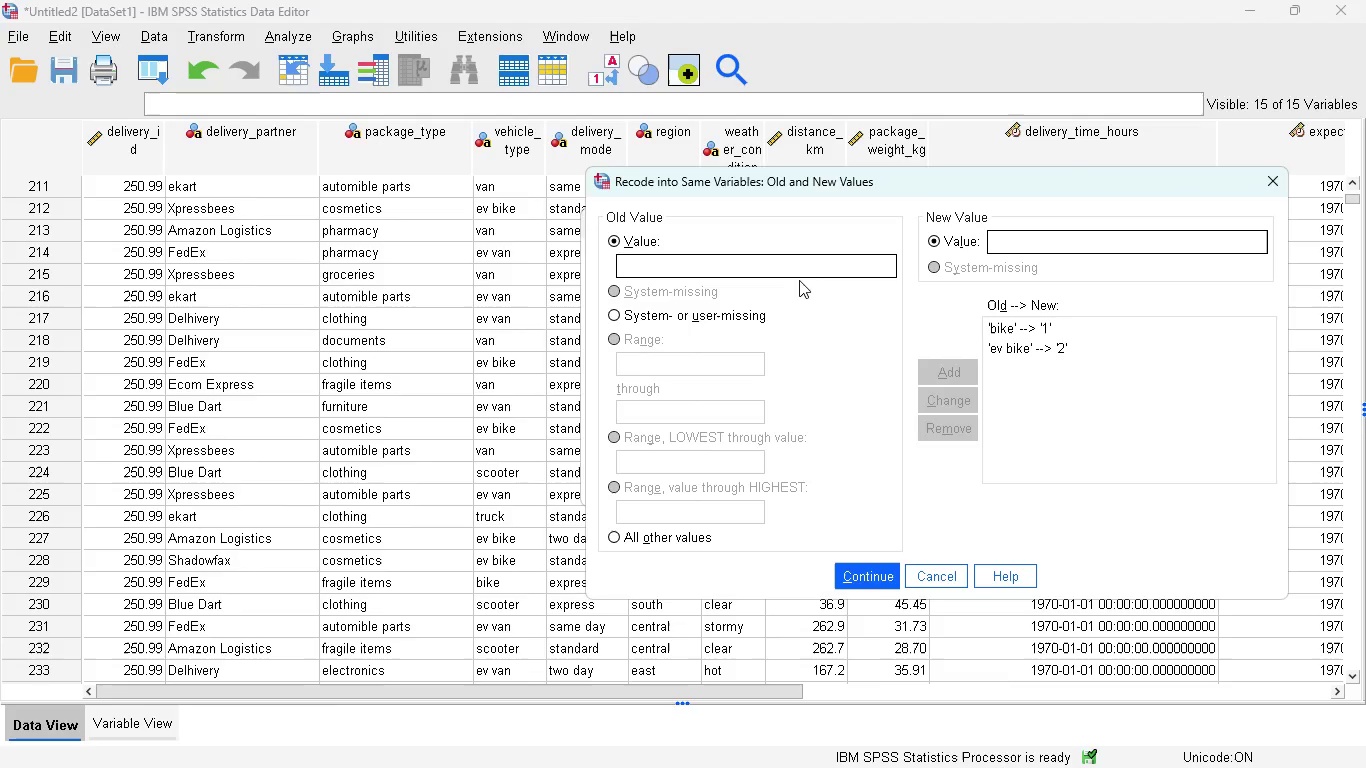 
left_click([798, 279])
 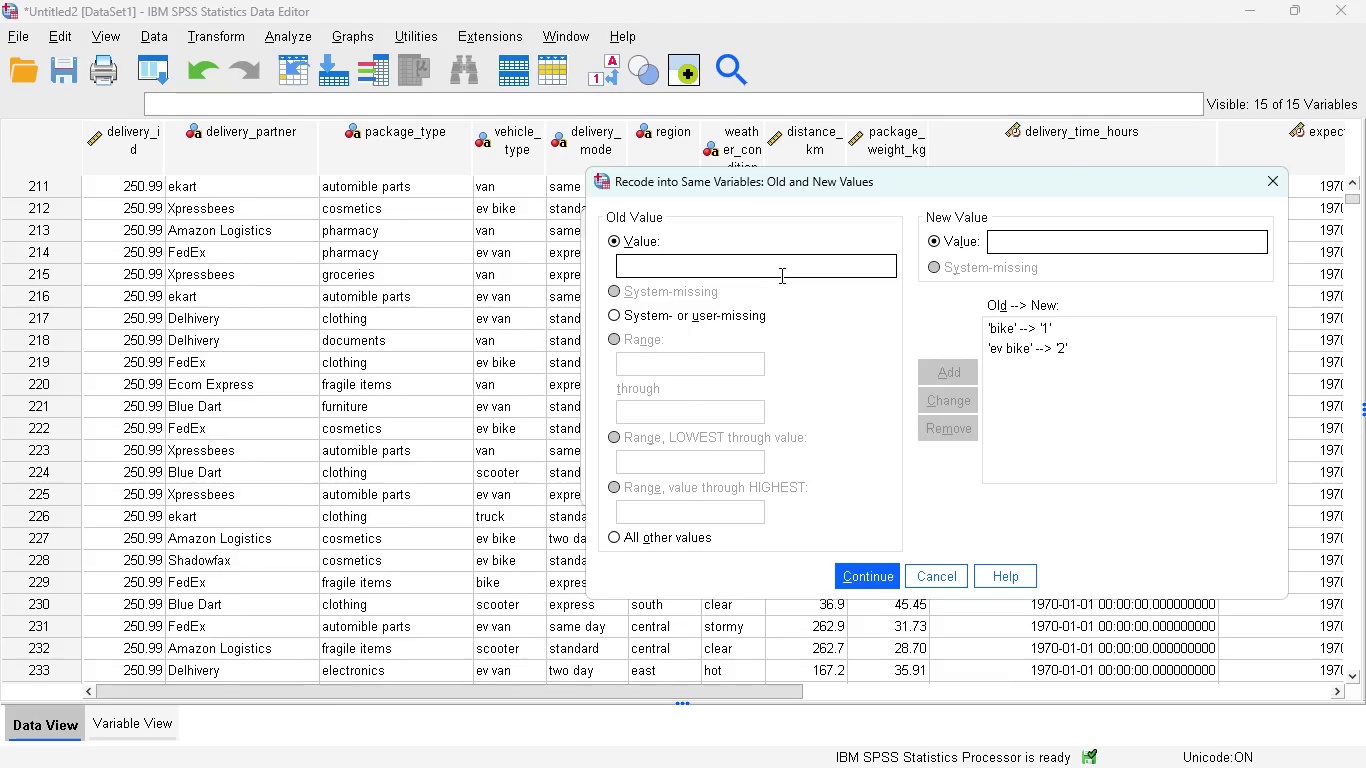 
left_click([780, 275])
 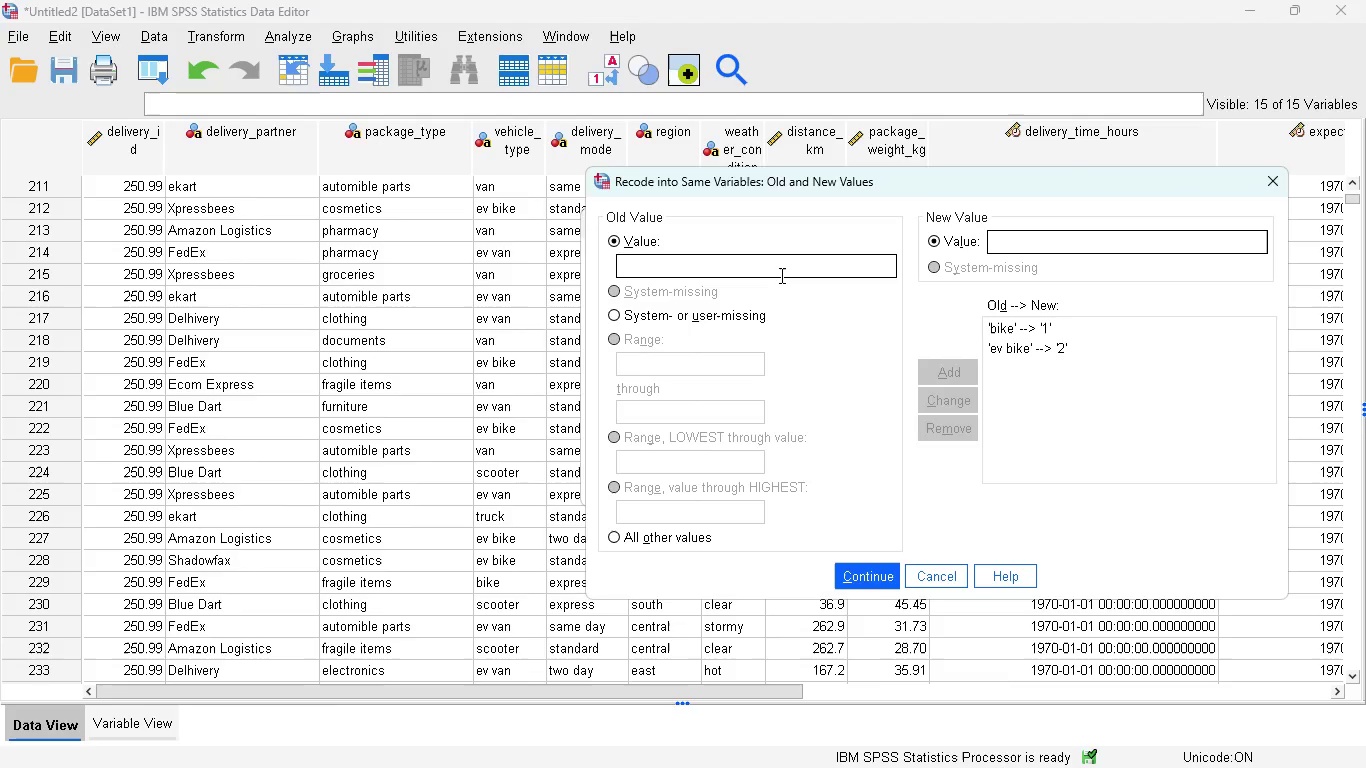 
type(scooter)
 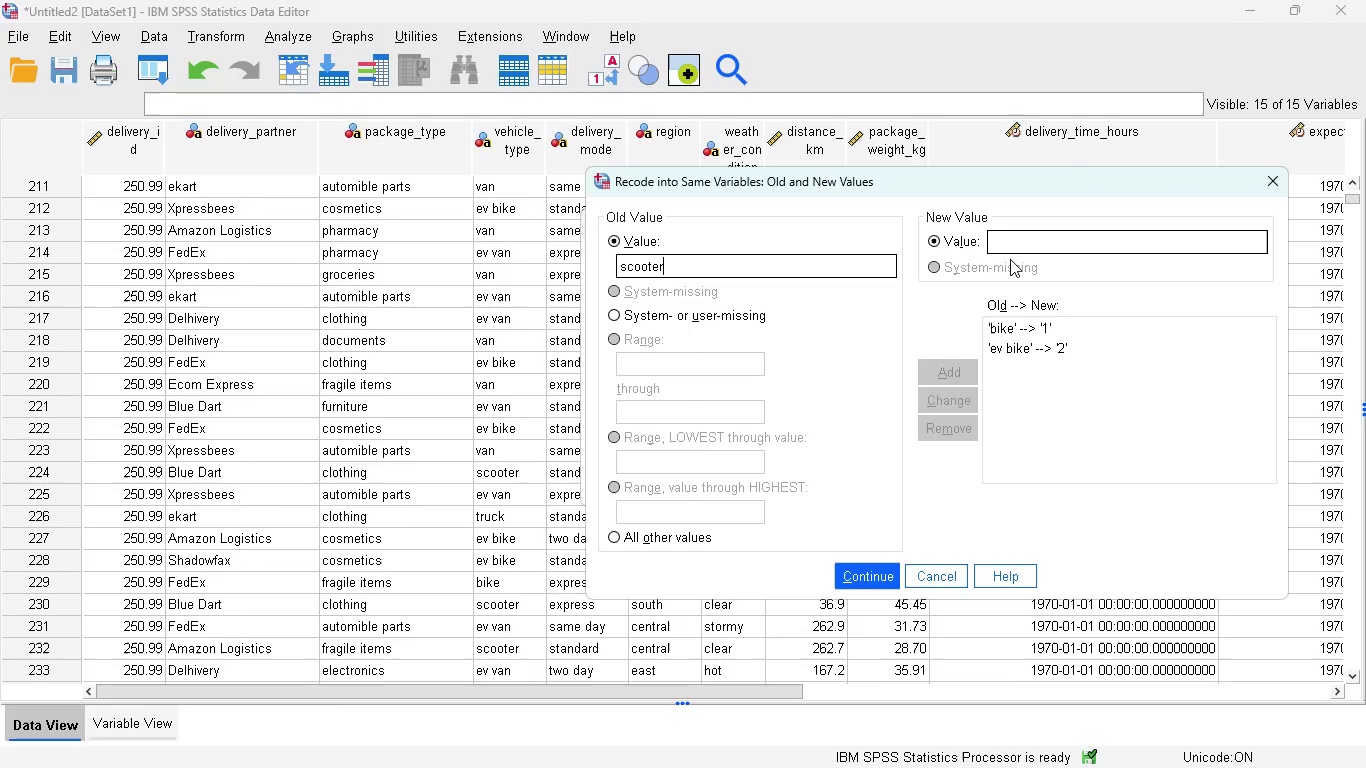 
left_click([1007, 241])
 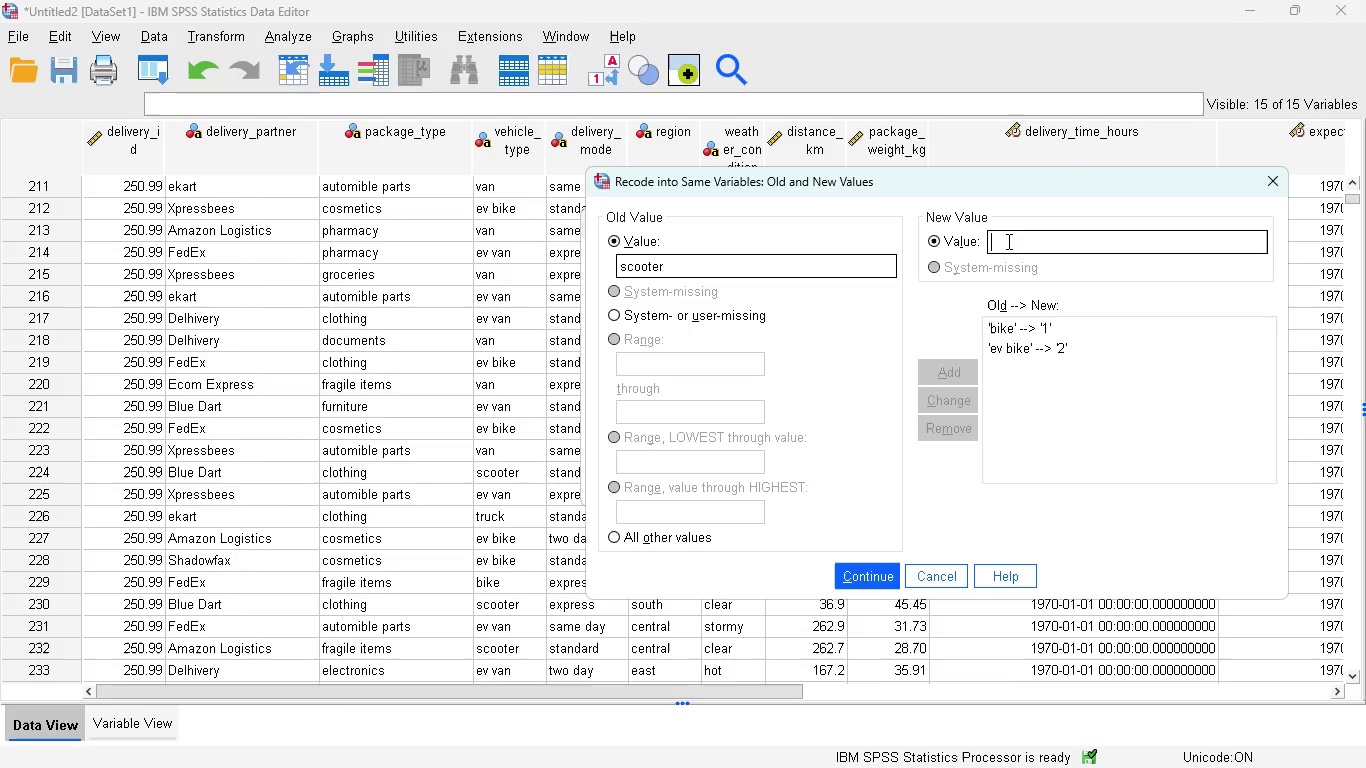 
key(3)
 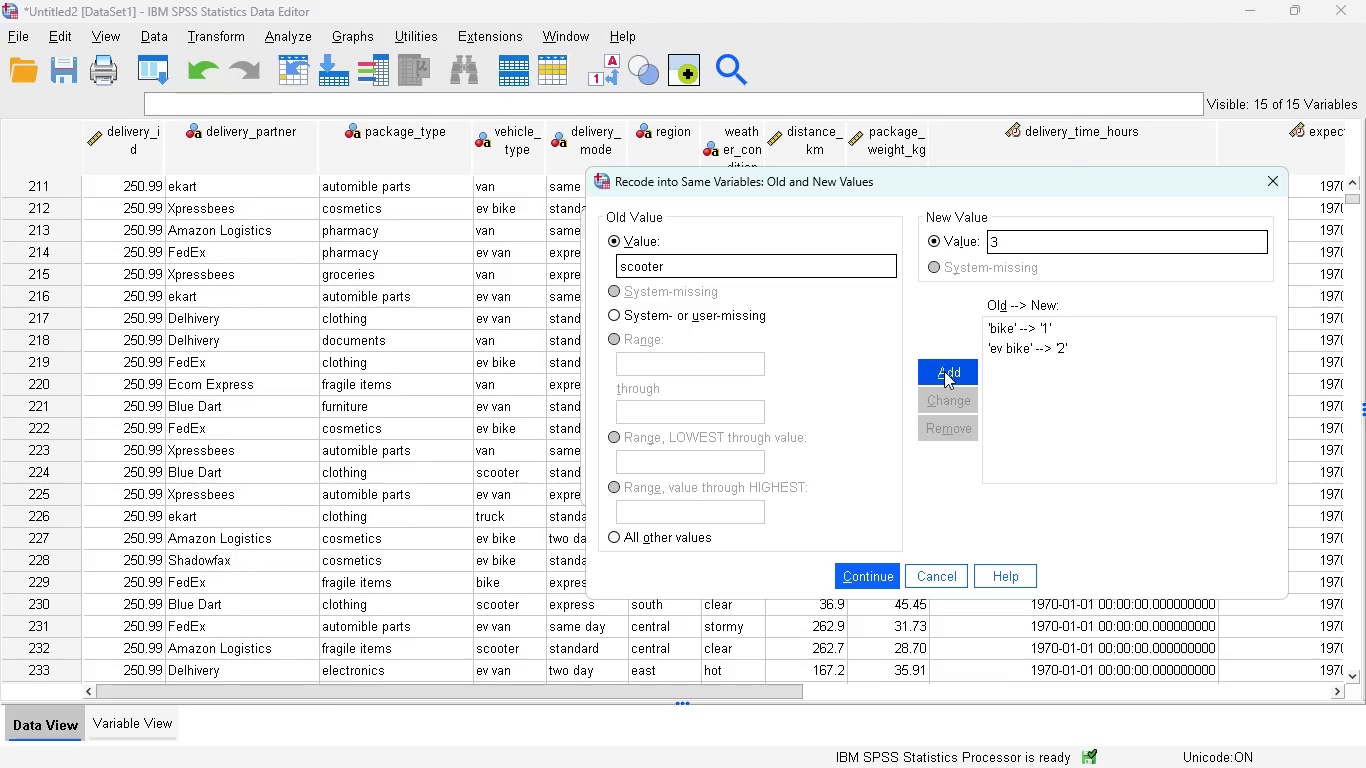 
left_click([944, 371])
 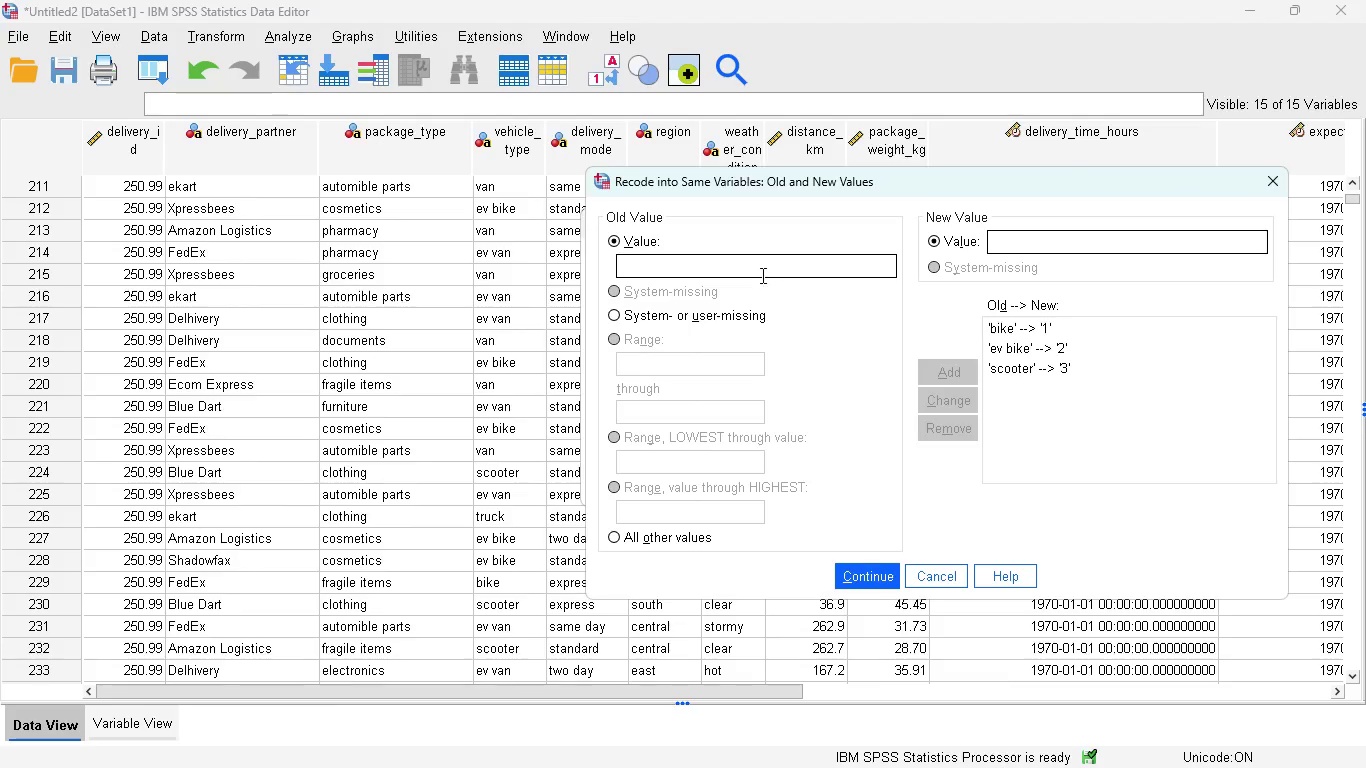 
left_click([756, 272])
 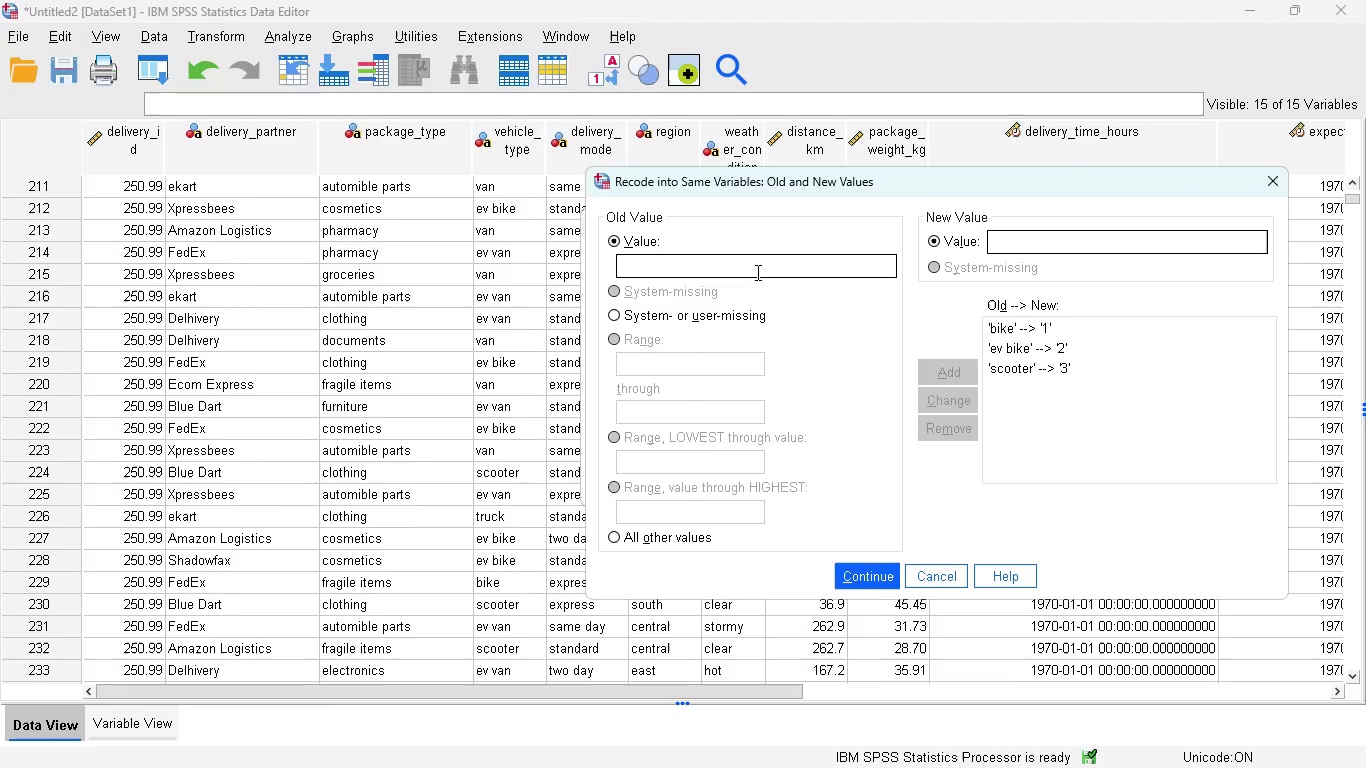 
type(van)
 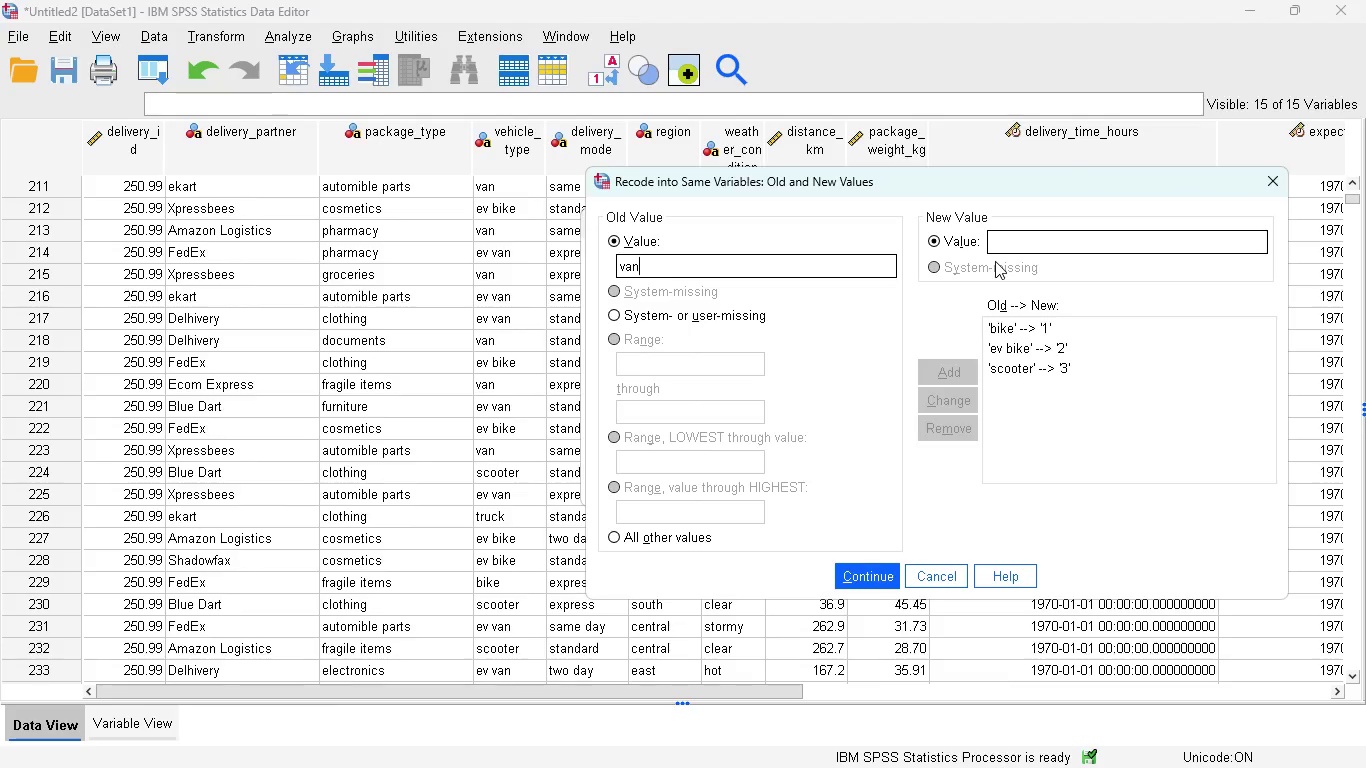 
left_click([996, 249])
 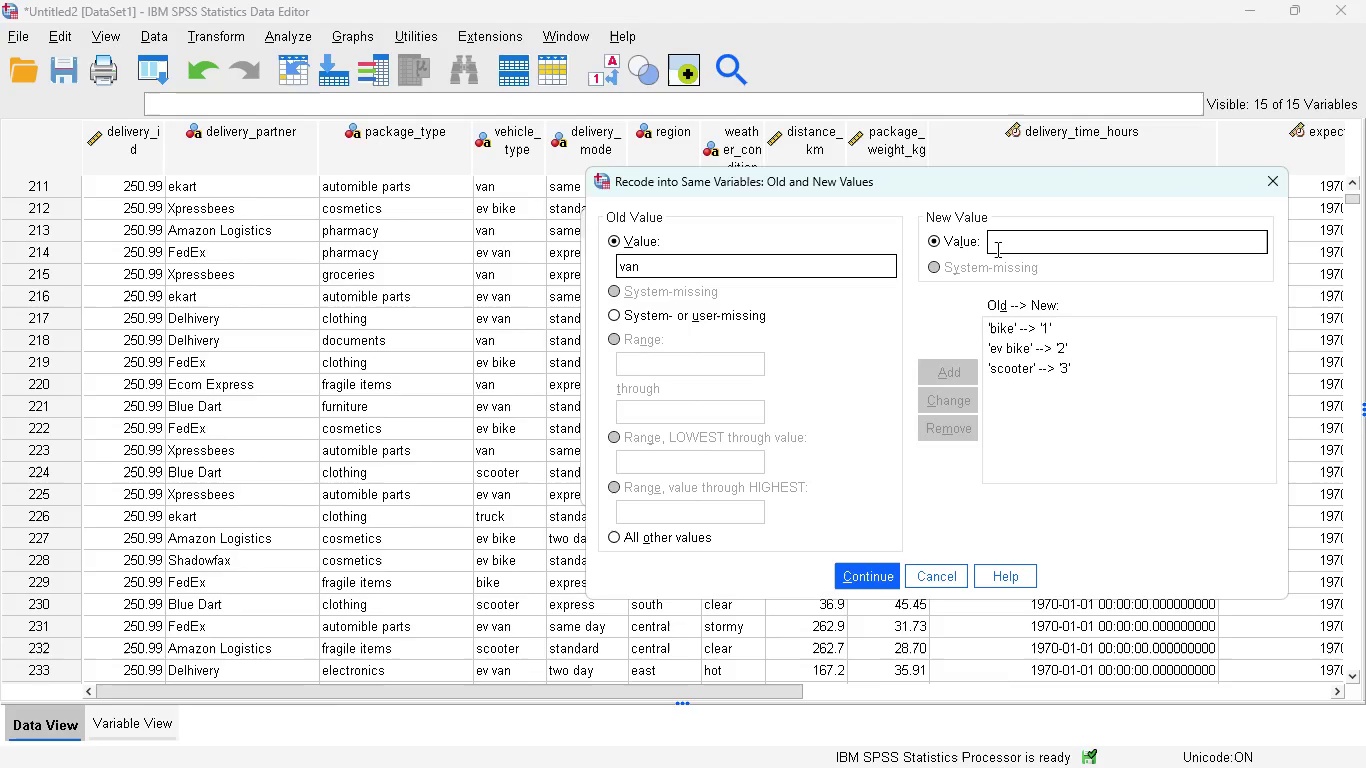 
key(4)
 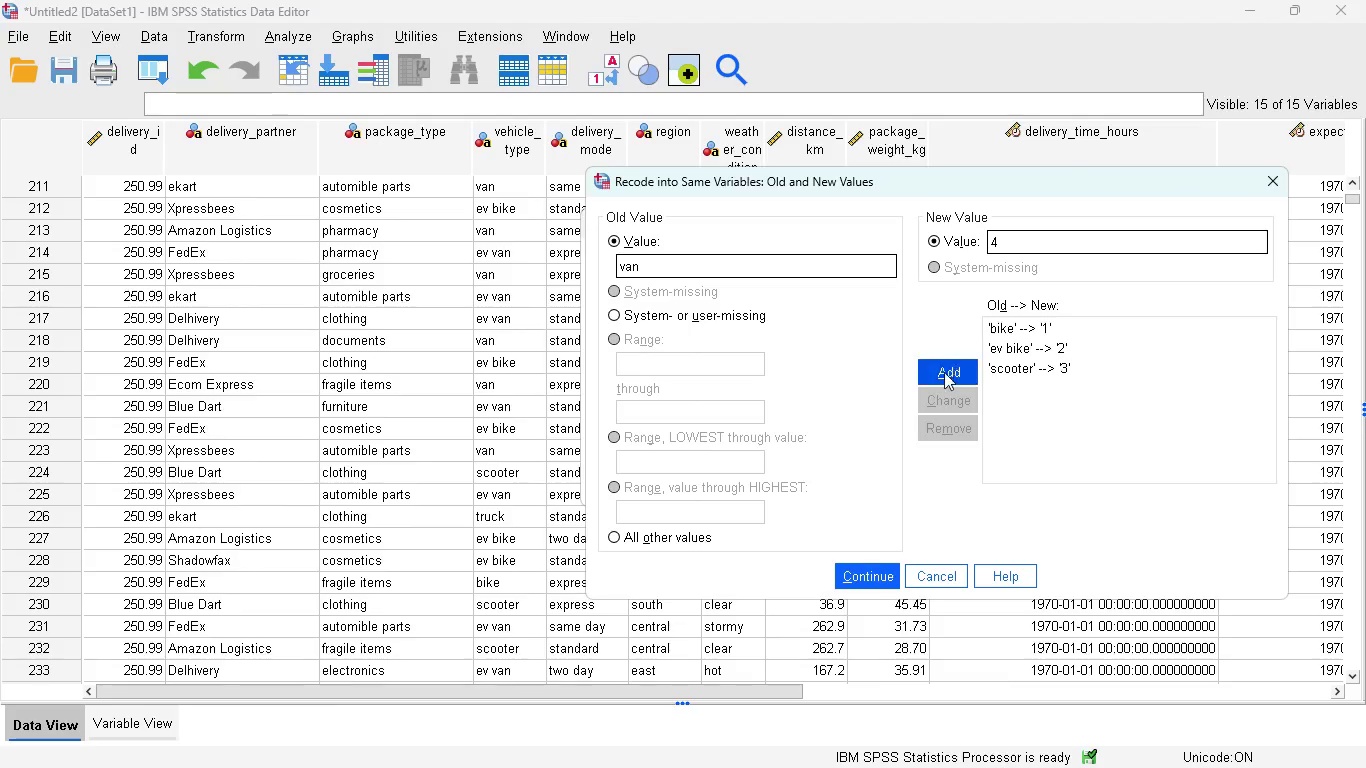 
left_click([944, 377])
 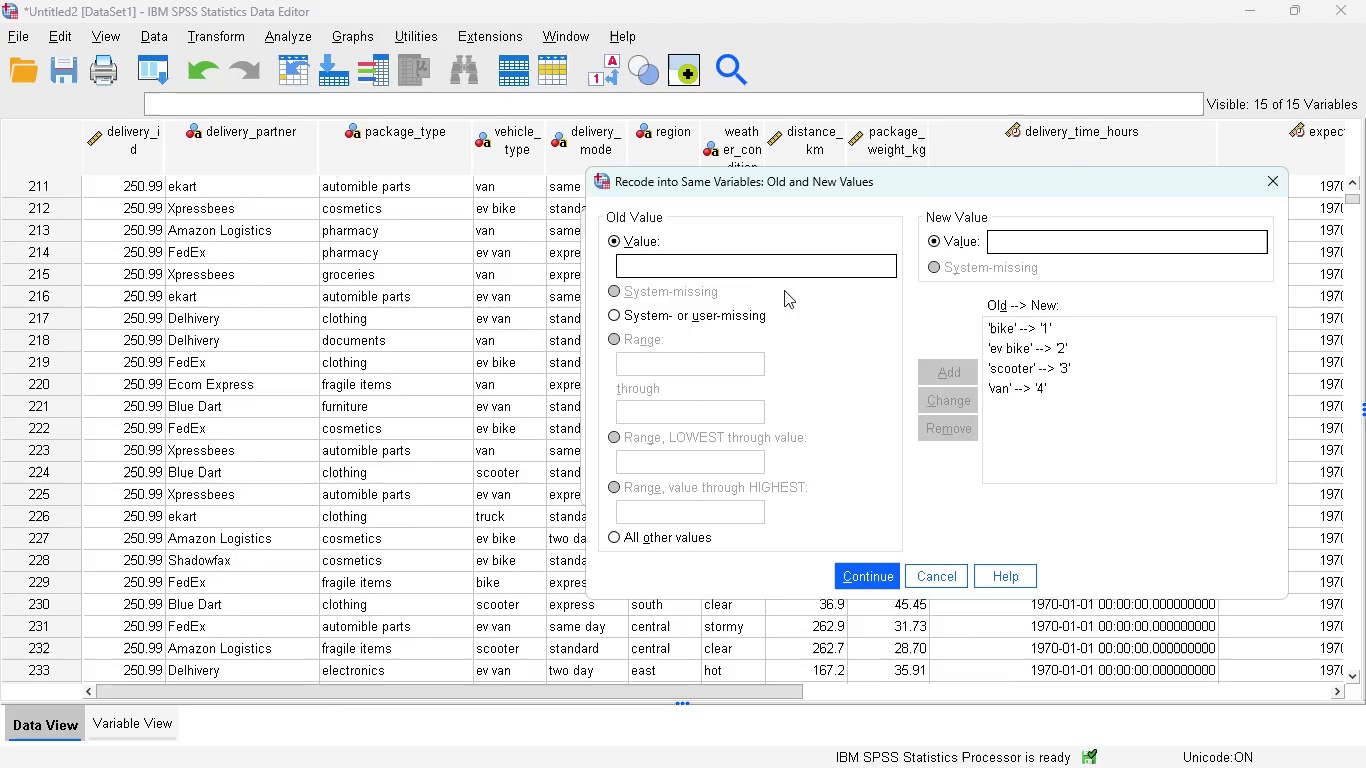 
left_click([761, 271])
 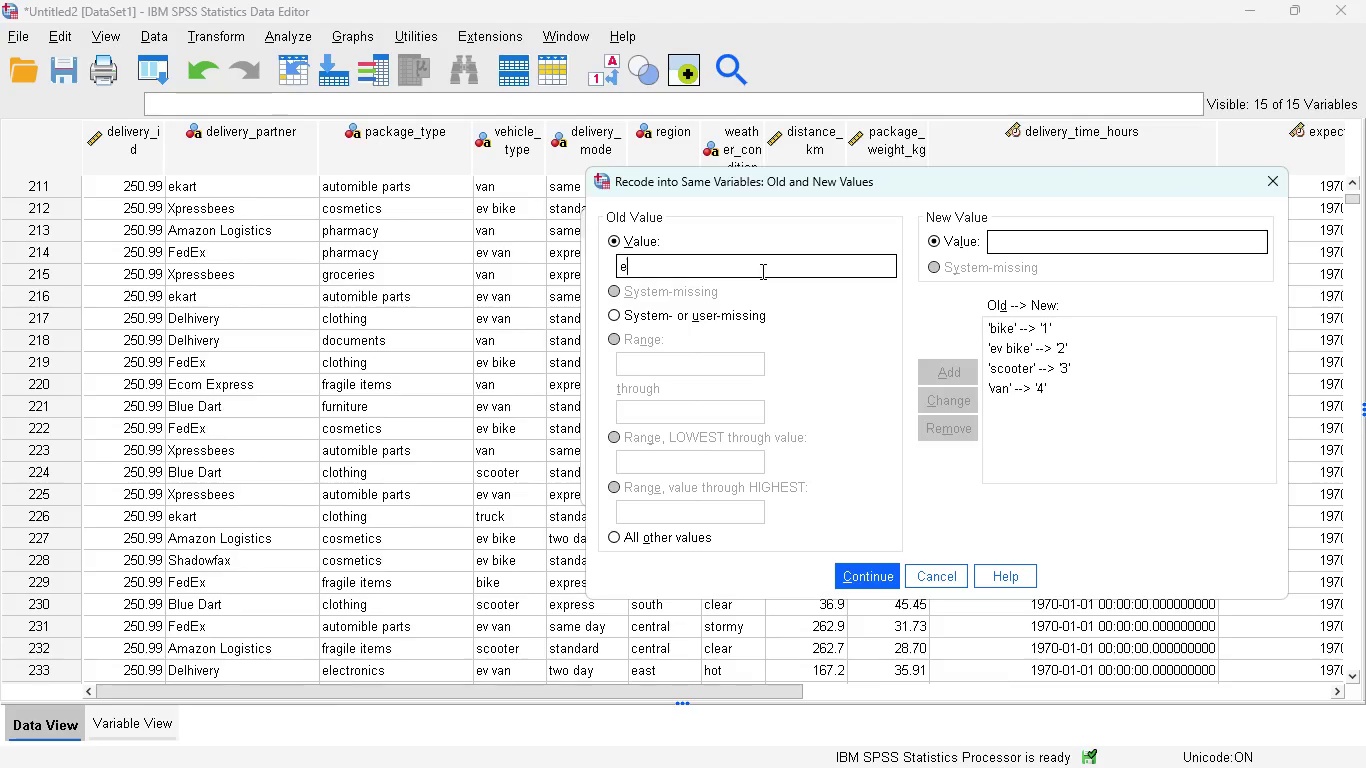 
type(ev van)
 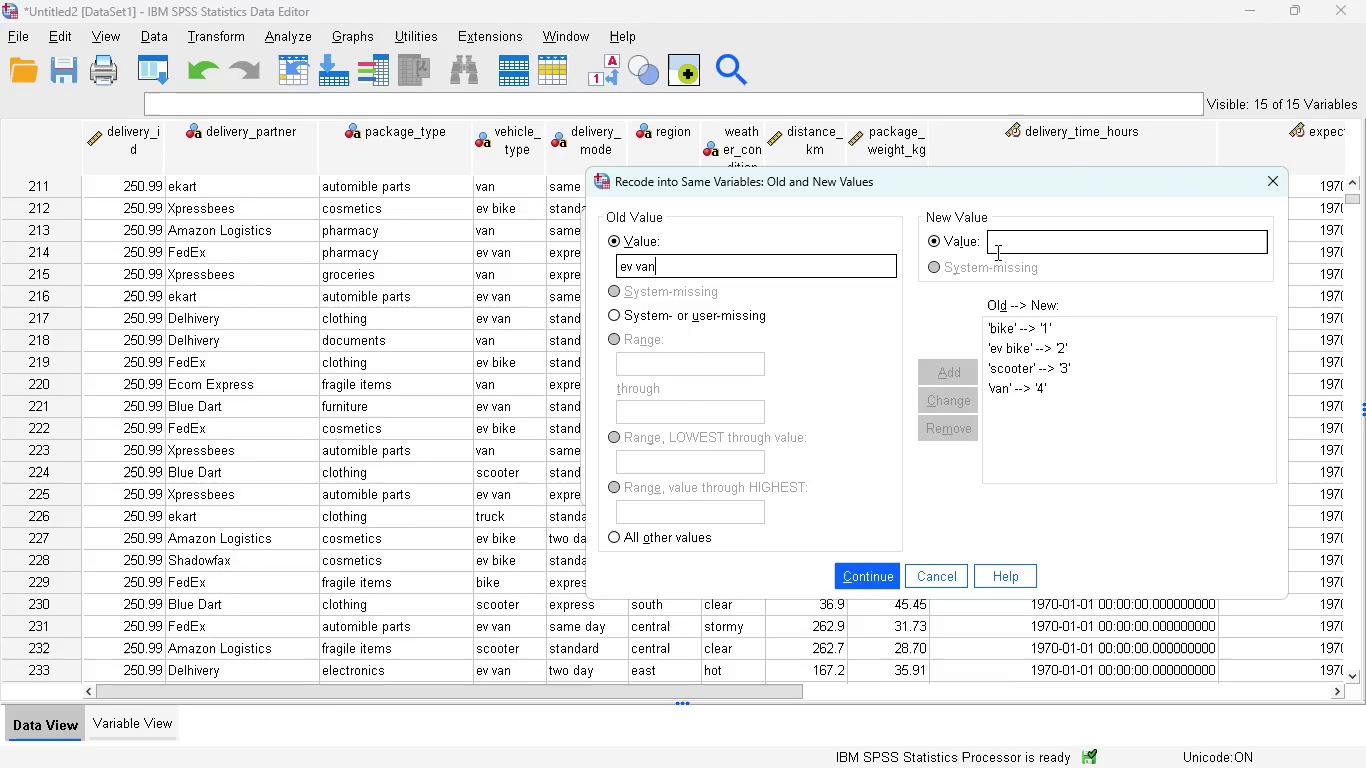 
left_click([1004, 246])
 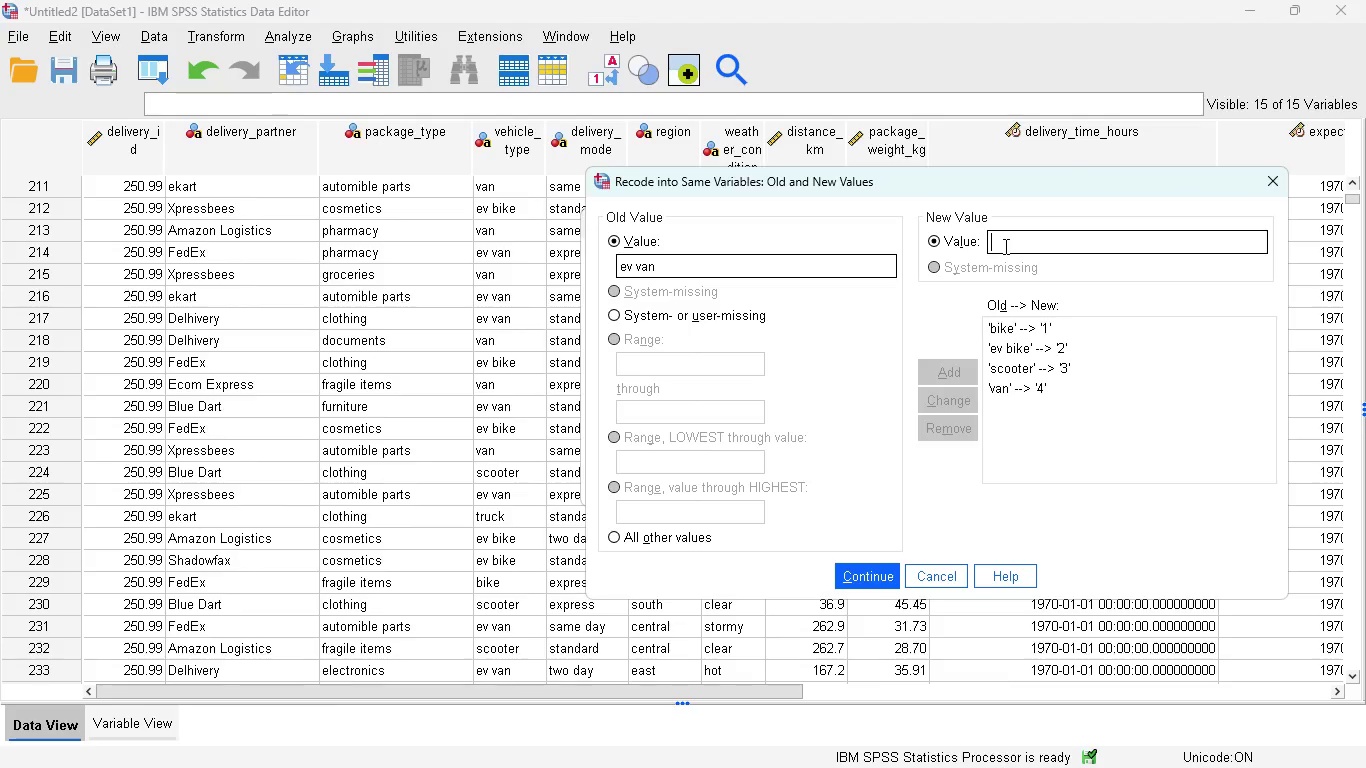 
key(5)
 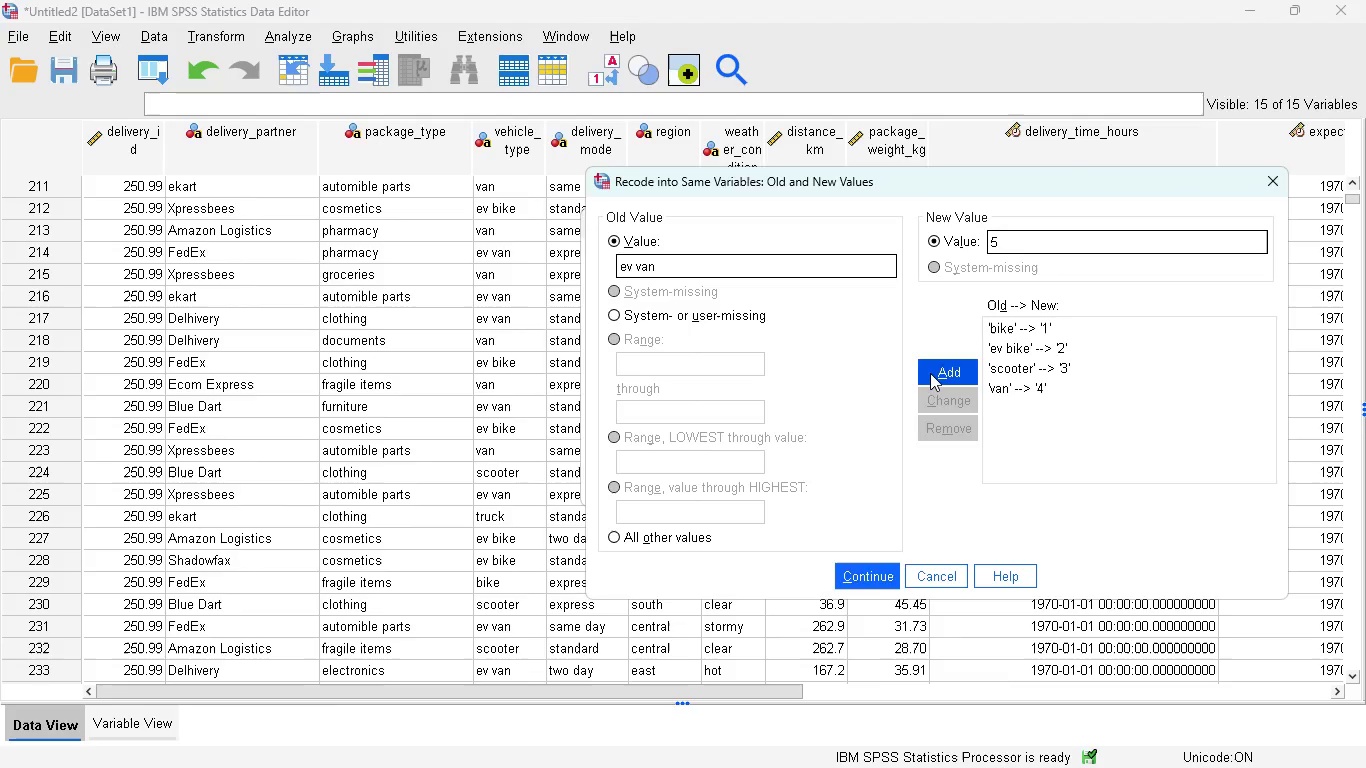 
left_click([933, 372])
 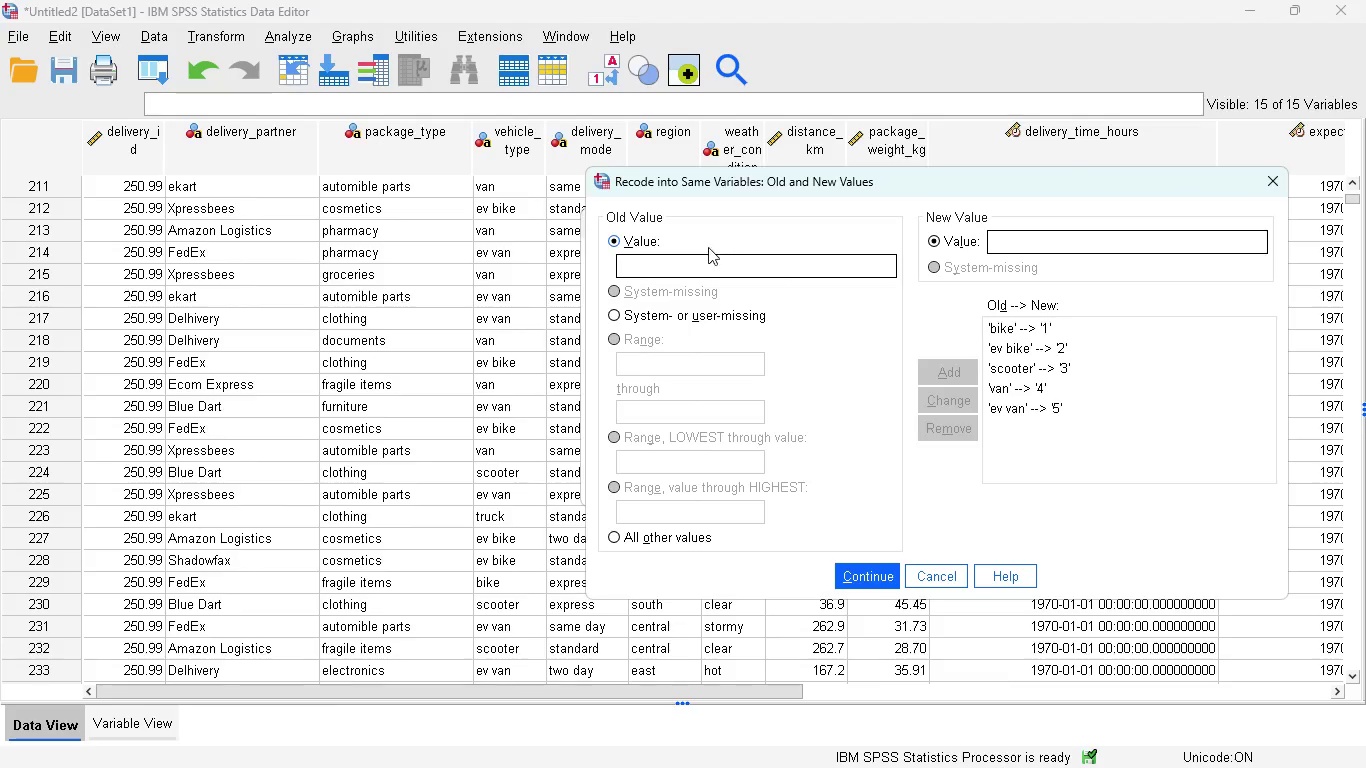 
left_click([700, 270])
 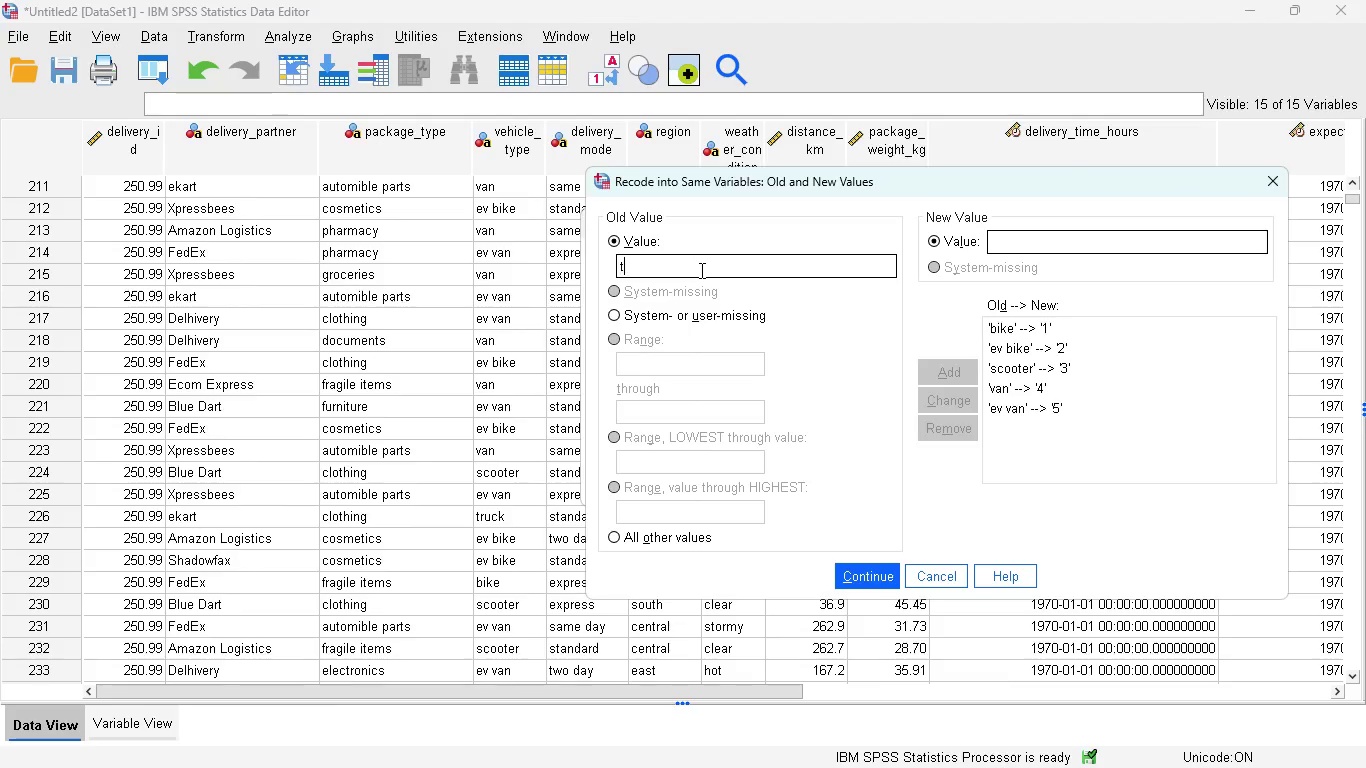 
type(truck)
 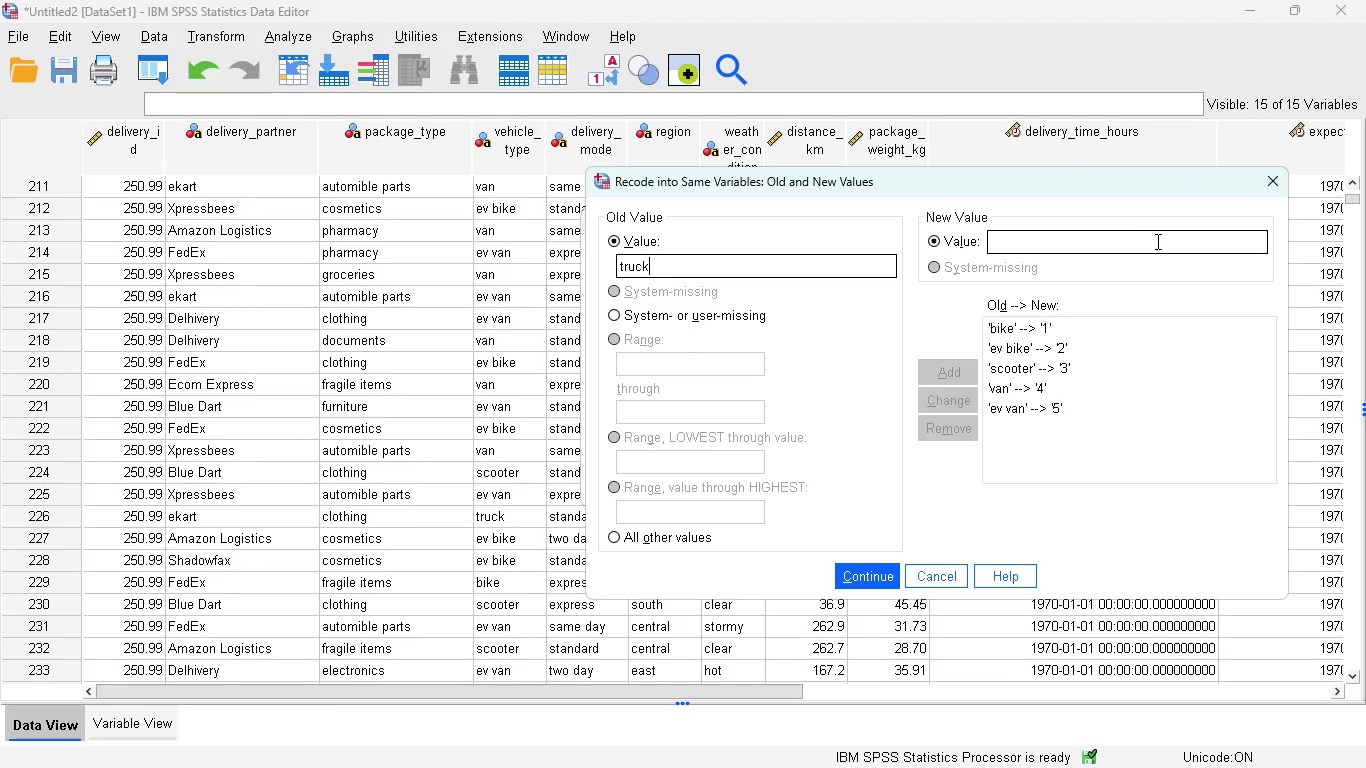 
left_click([1089, 249])
 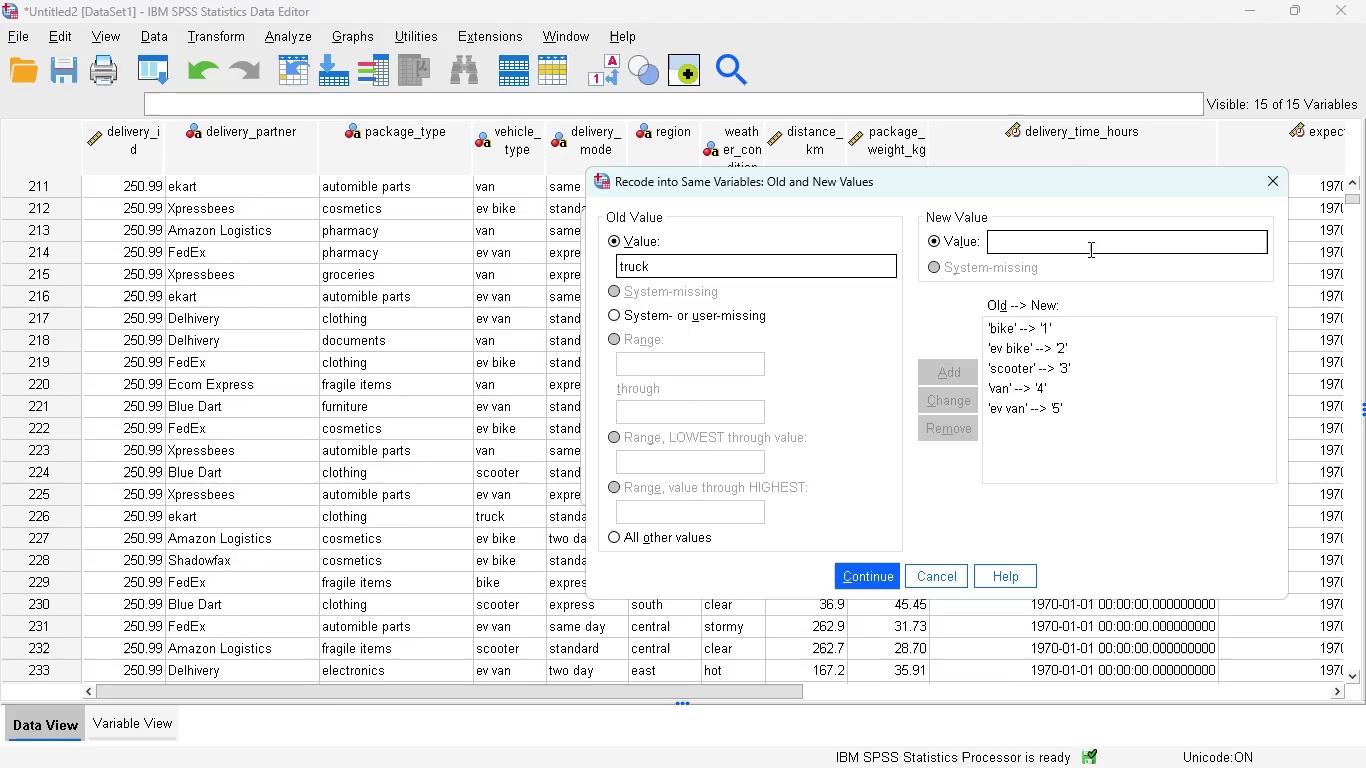 
key(6)
 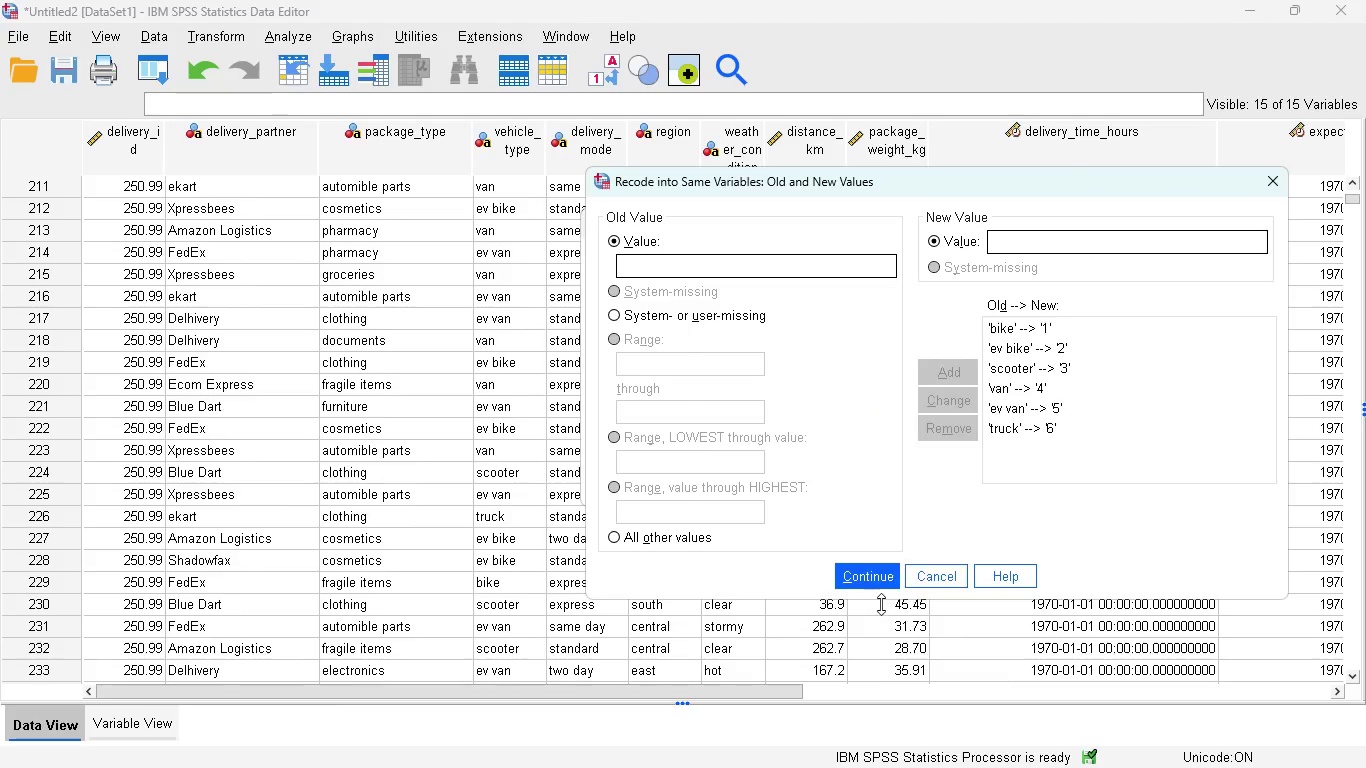 
left_click([874, 582])
 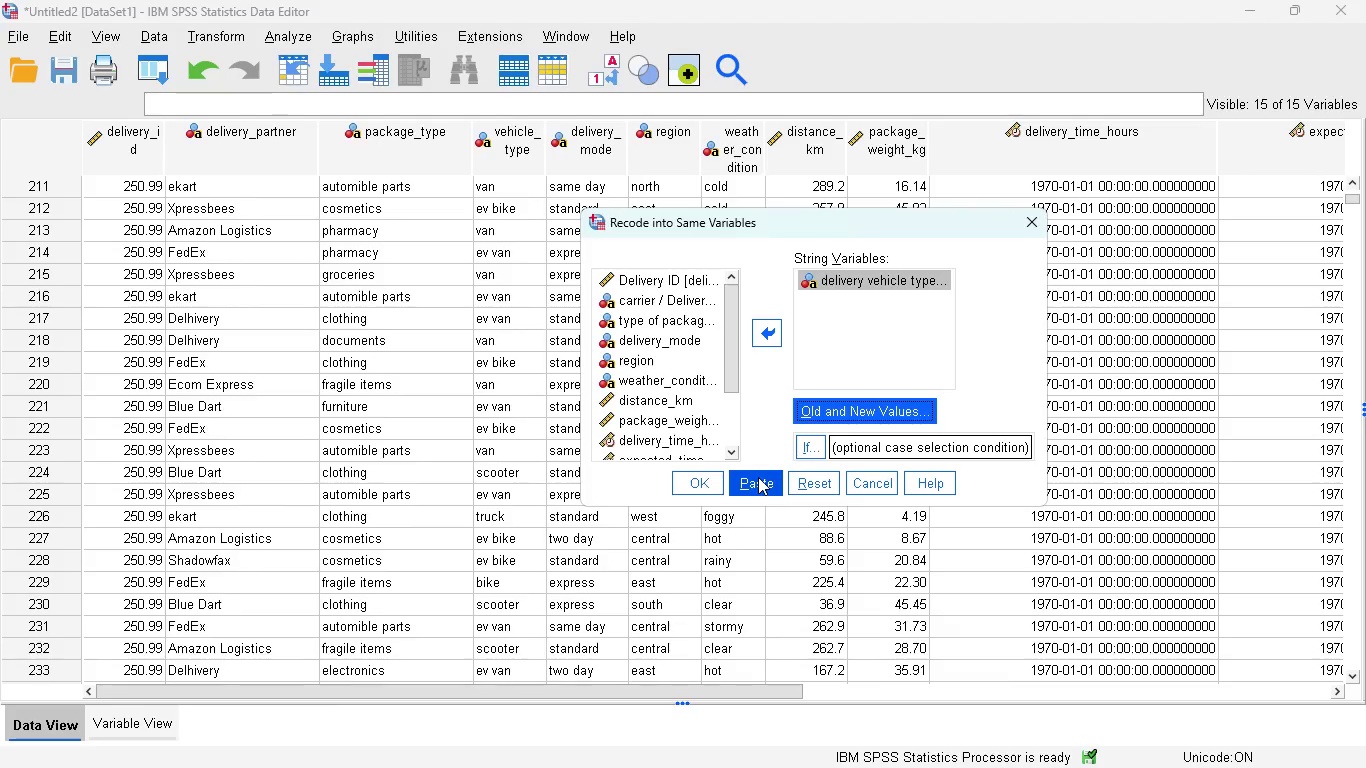 
wait(7.31)
 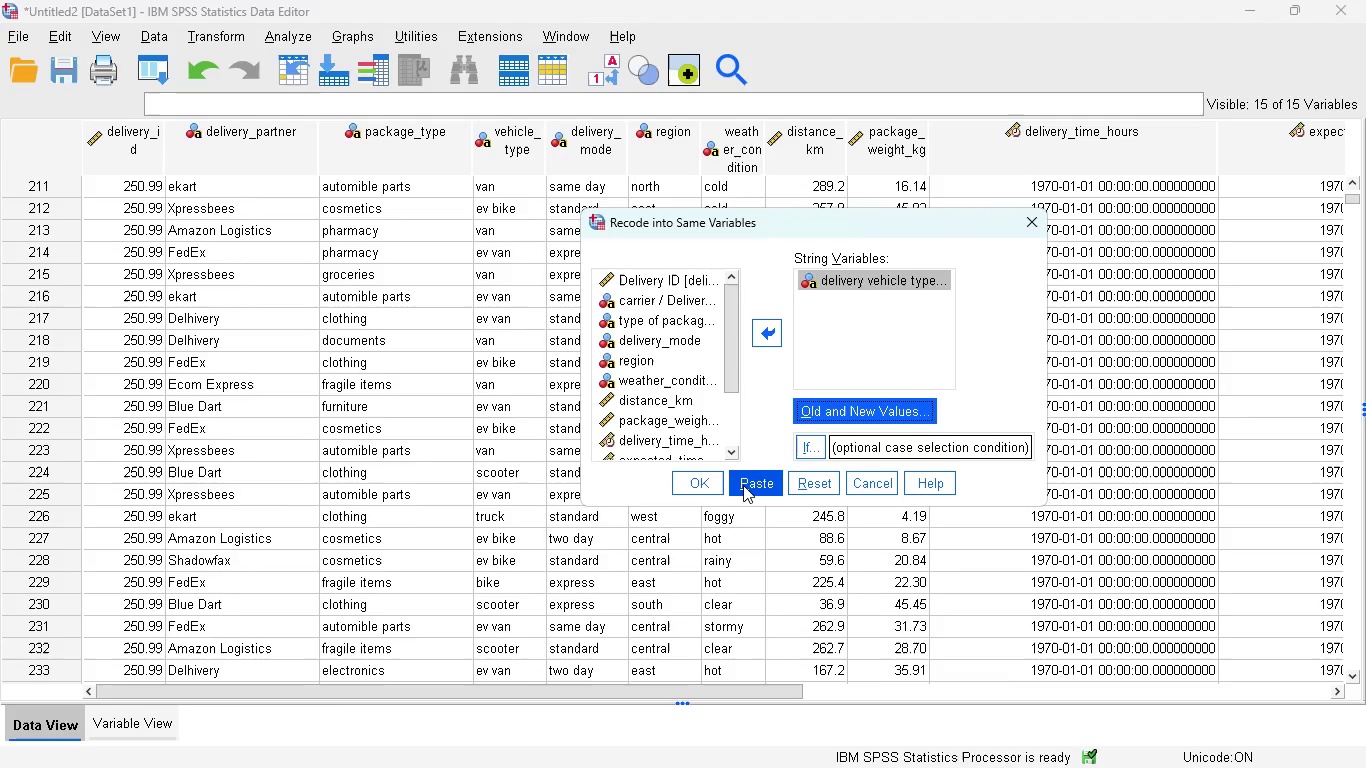 
left_click([757, 477])
 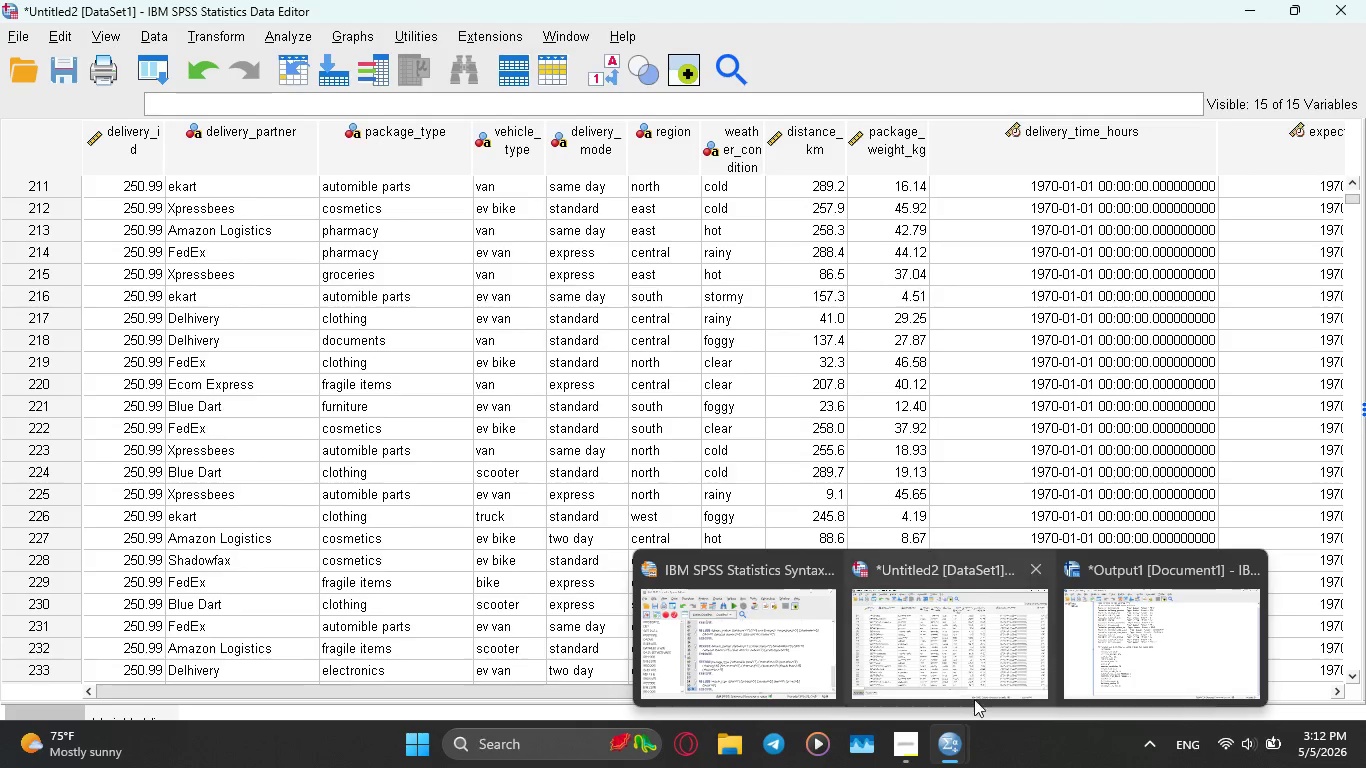 
left_click([795, 670])
 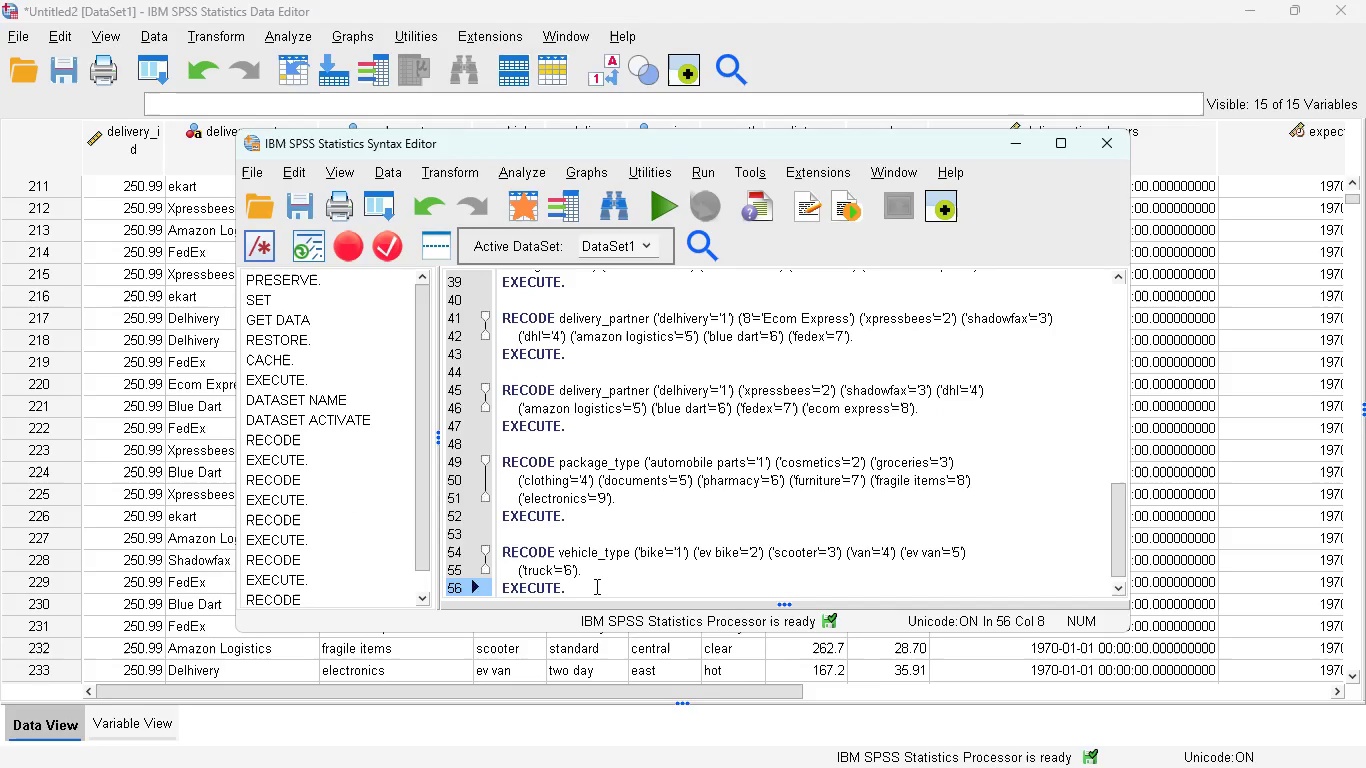 
left_click_drag(start_coordinate=[591, 587], to_coordinate=[499, 549])
 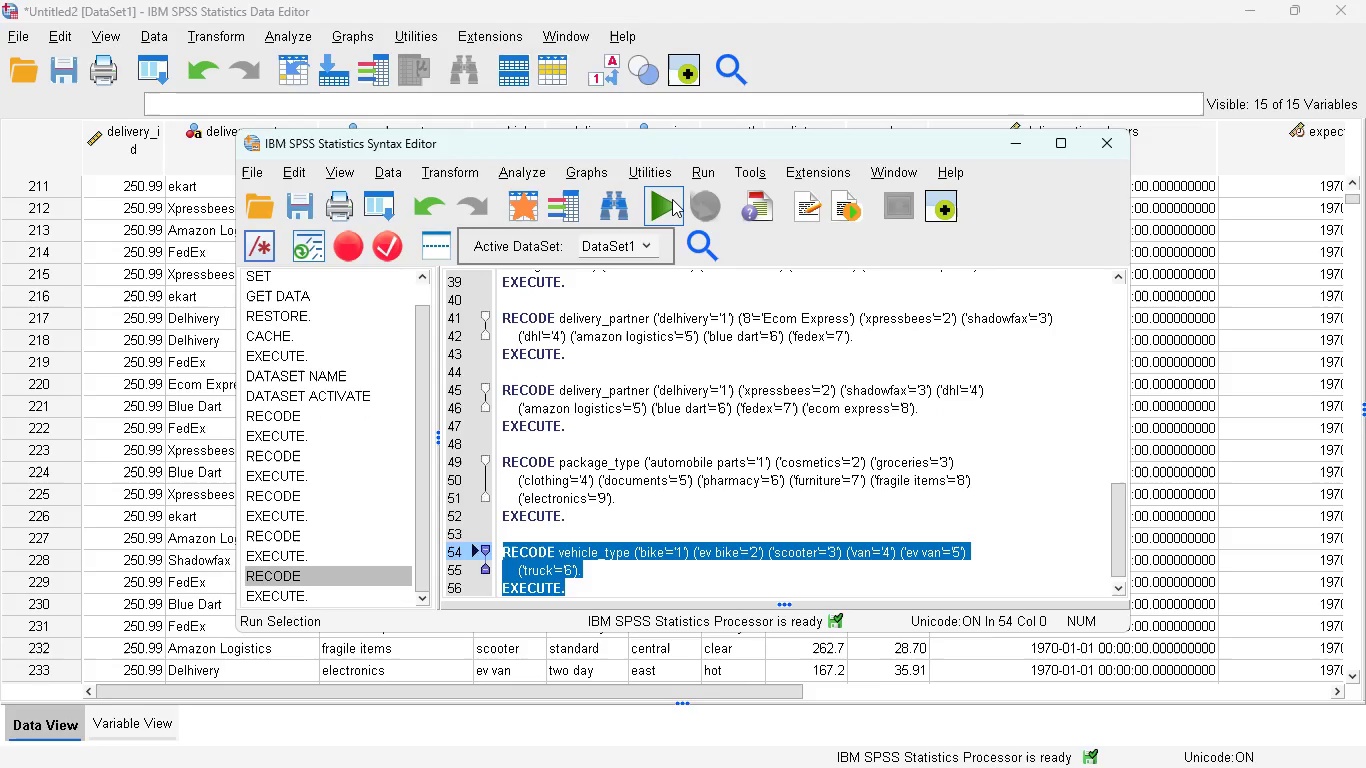 
left_click([672, 199])
 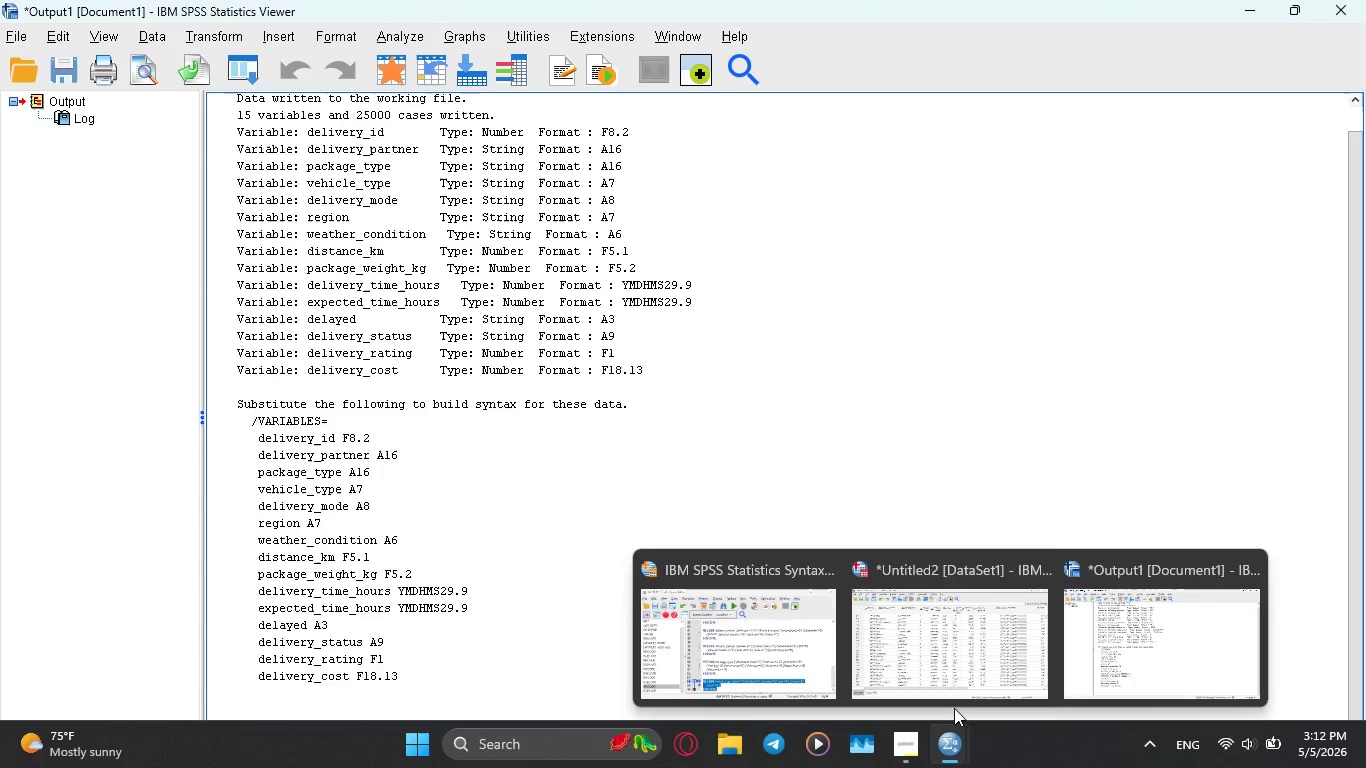 
left_click([962, 631])
 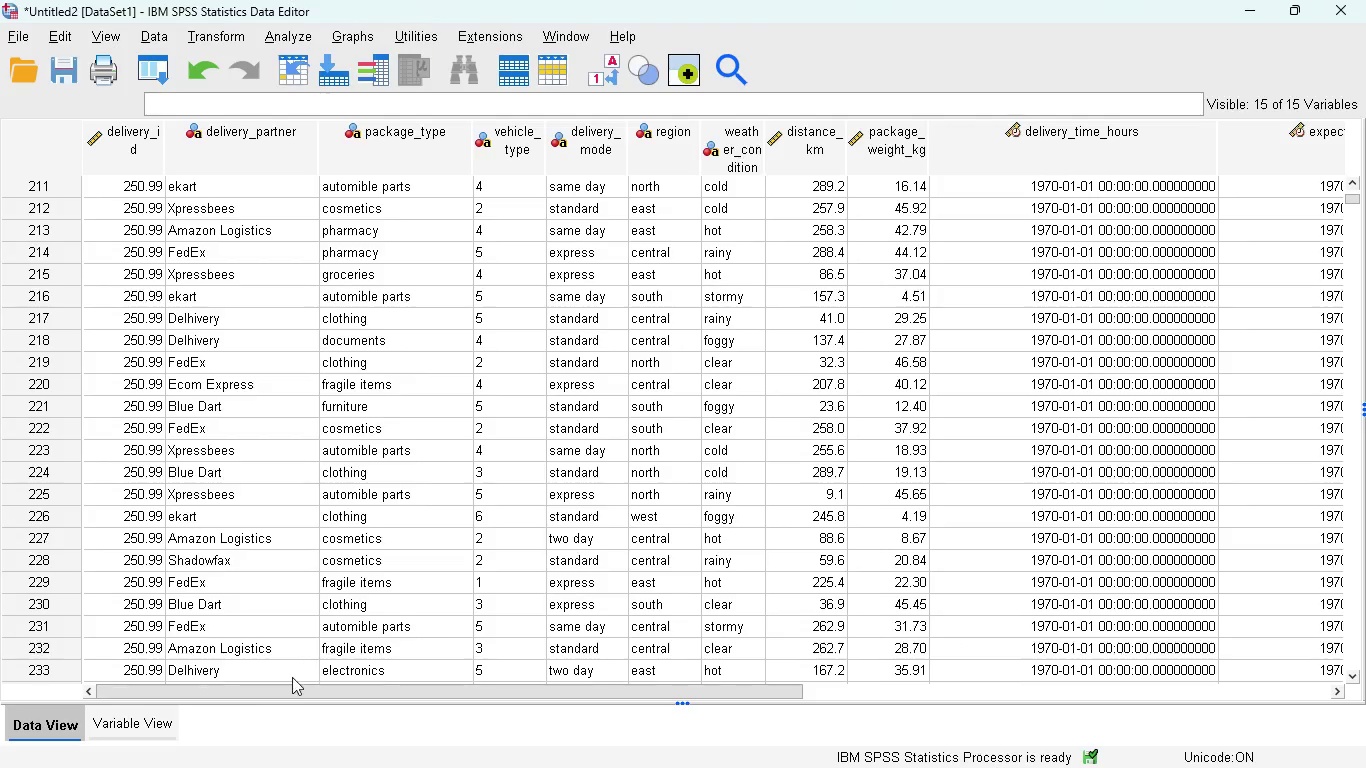 
left_click([106, 725])
 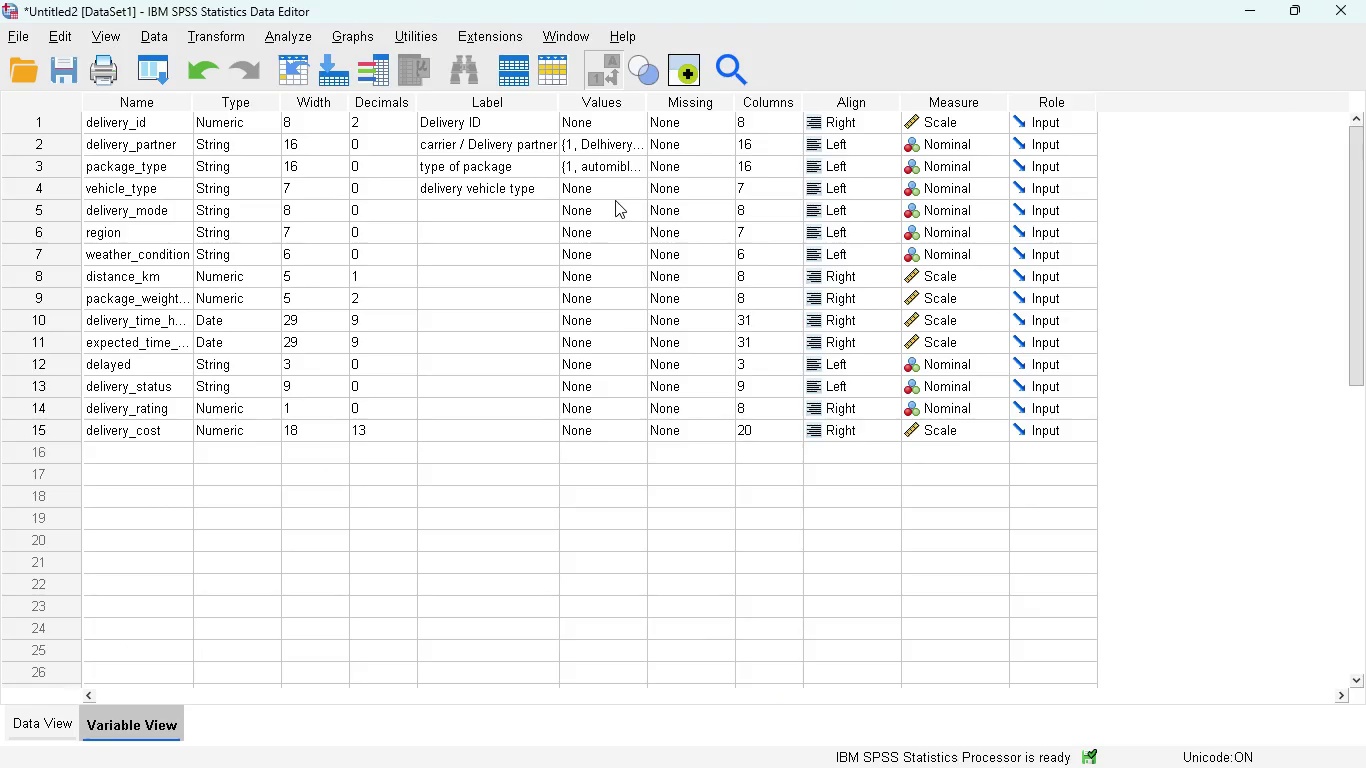 
left_click([617, 188])
 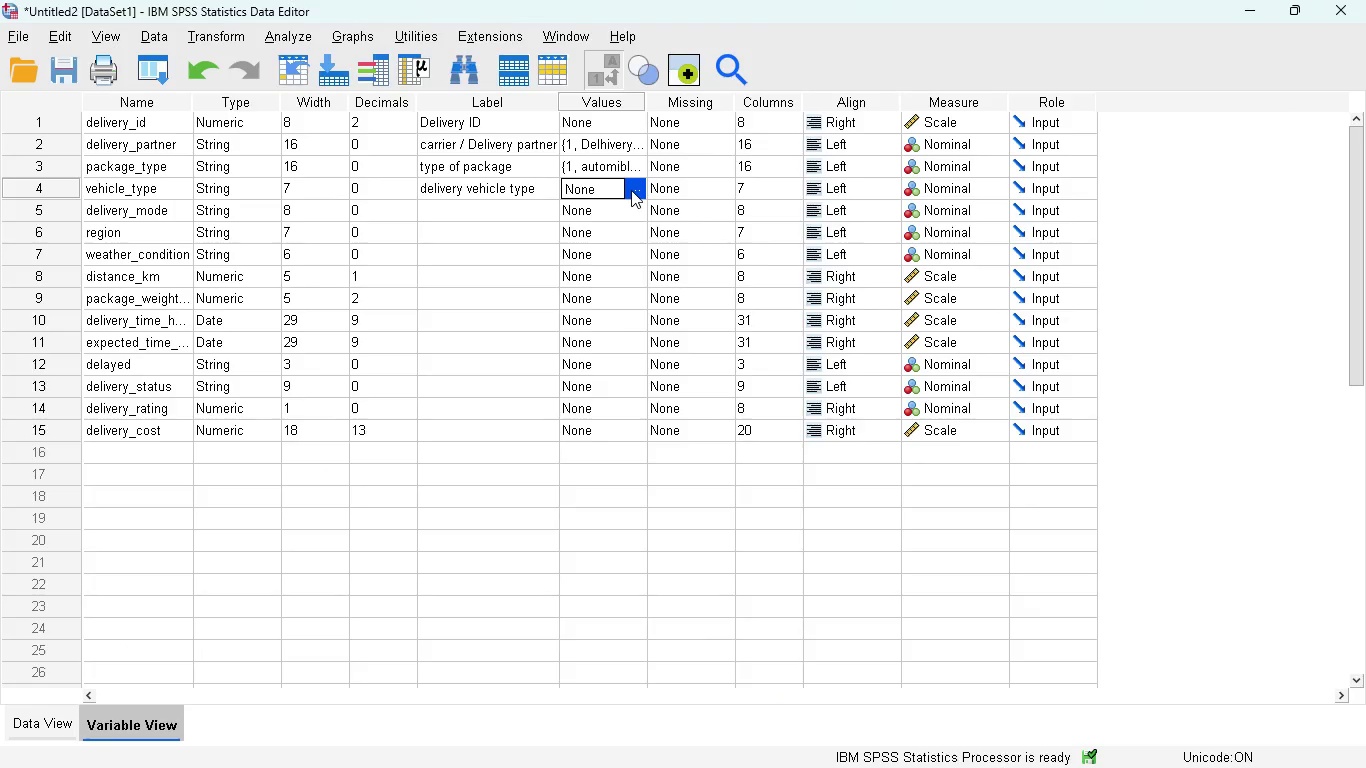 
left_click([631, 190])
 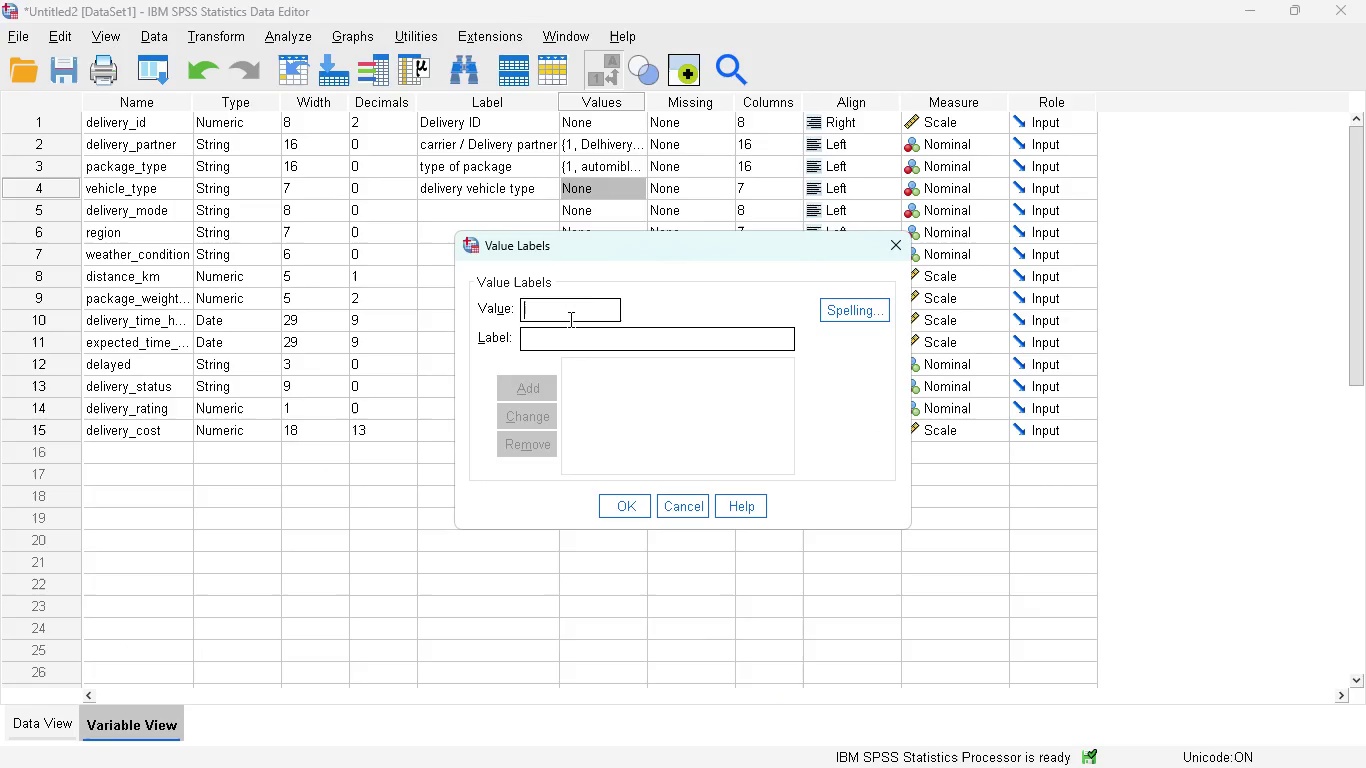 
type(1bike)
 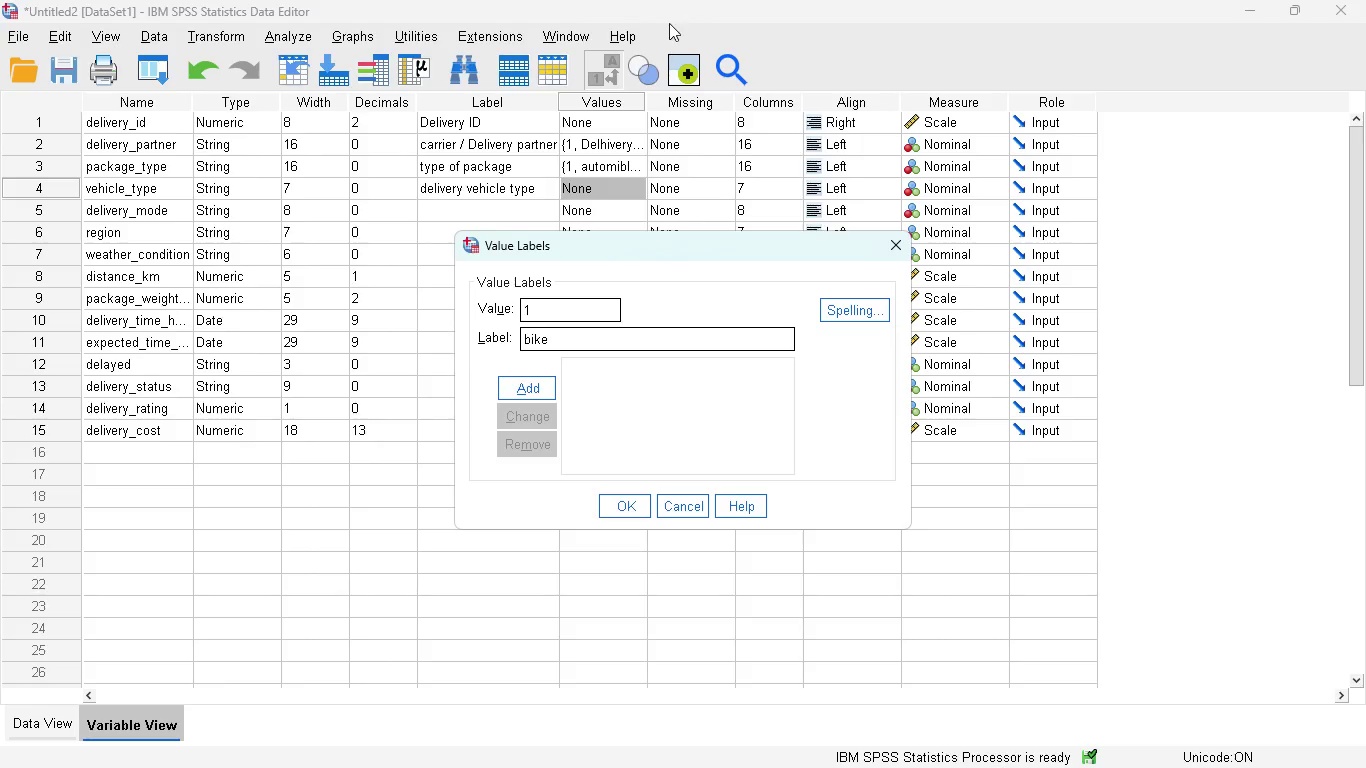 
key(Enter)
 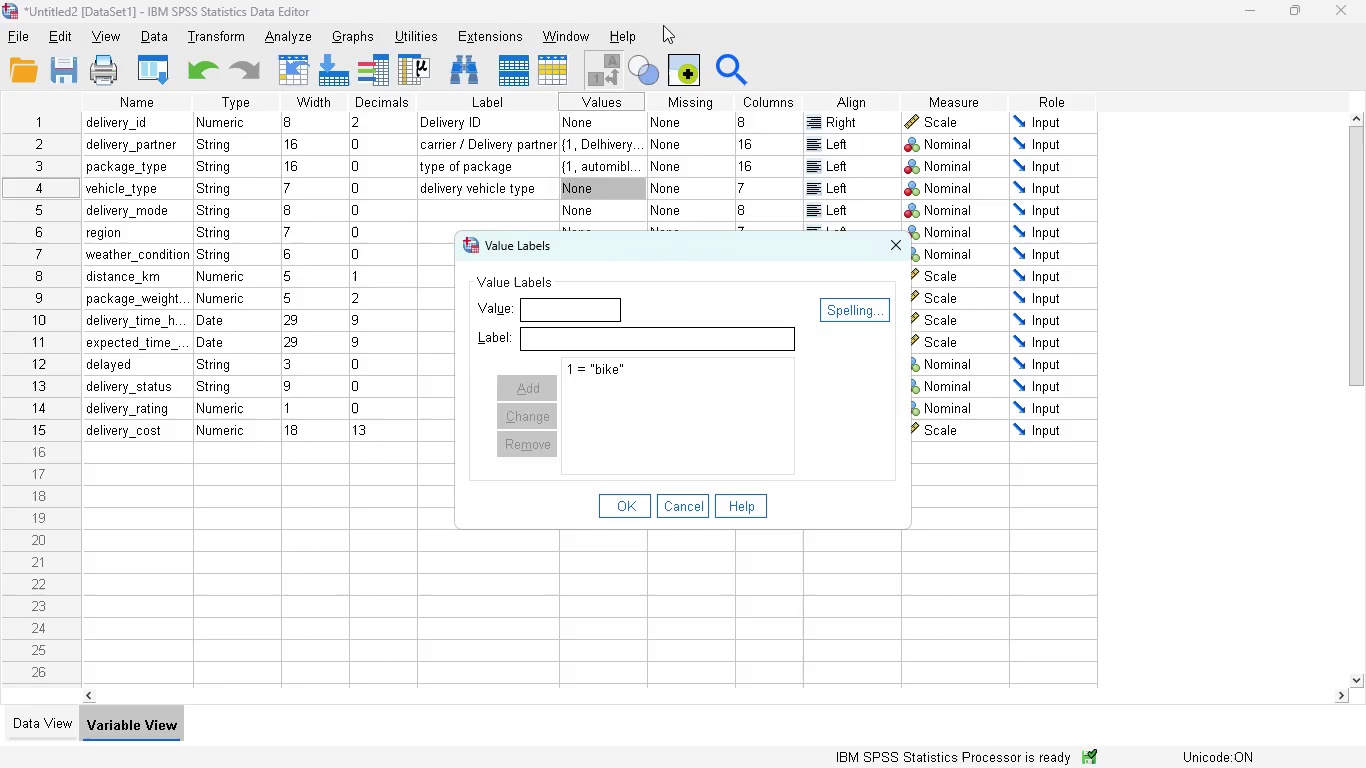 
key(2)
 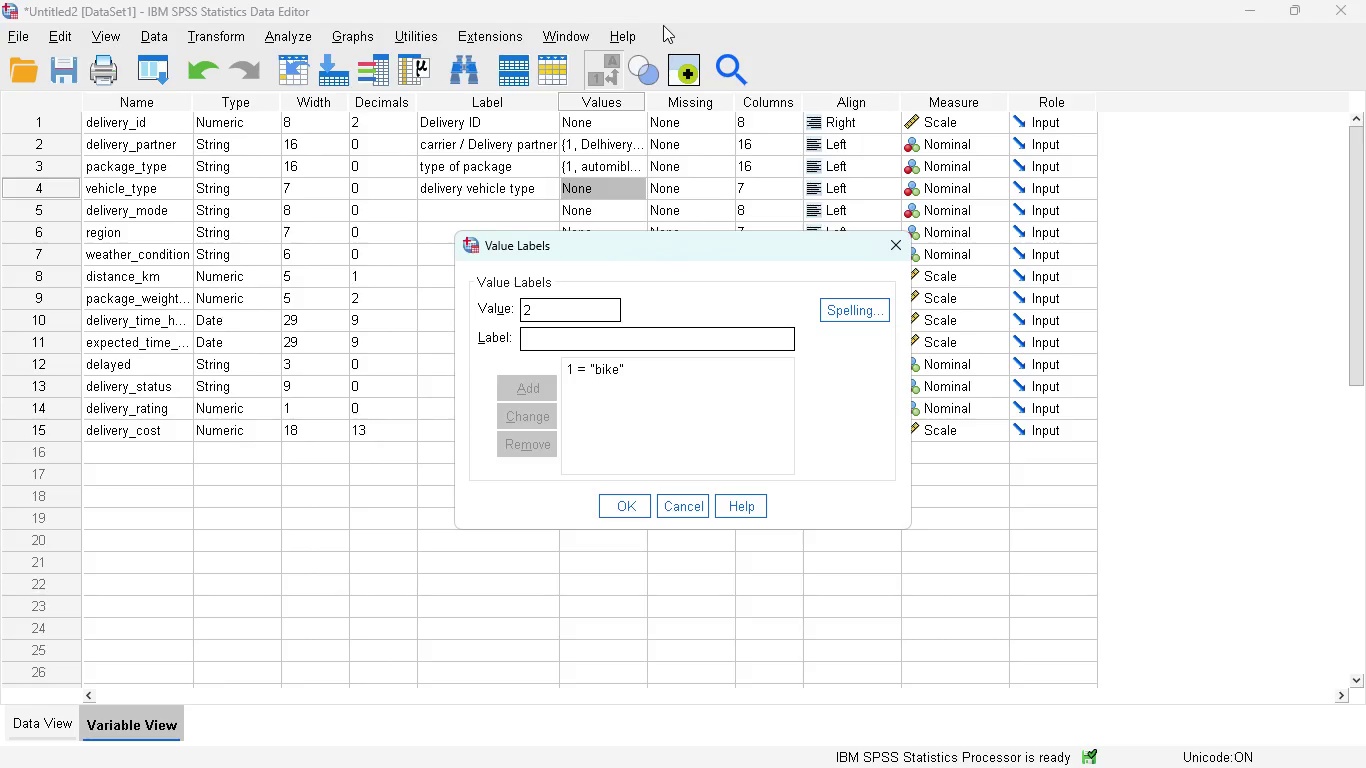 
key(ArrowDown)
 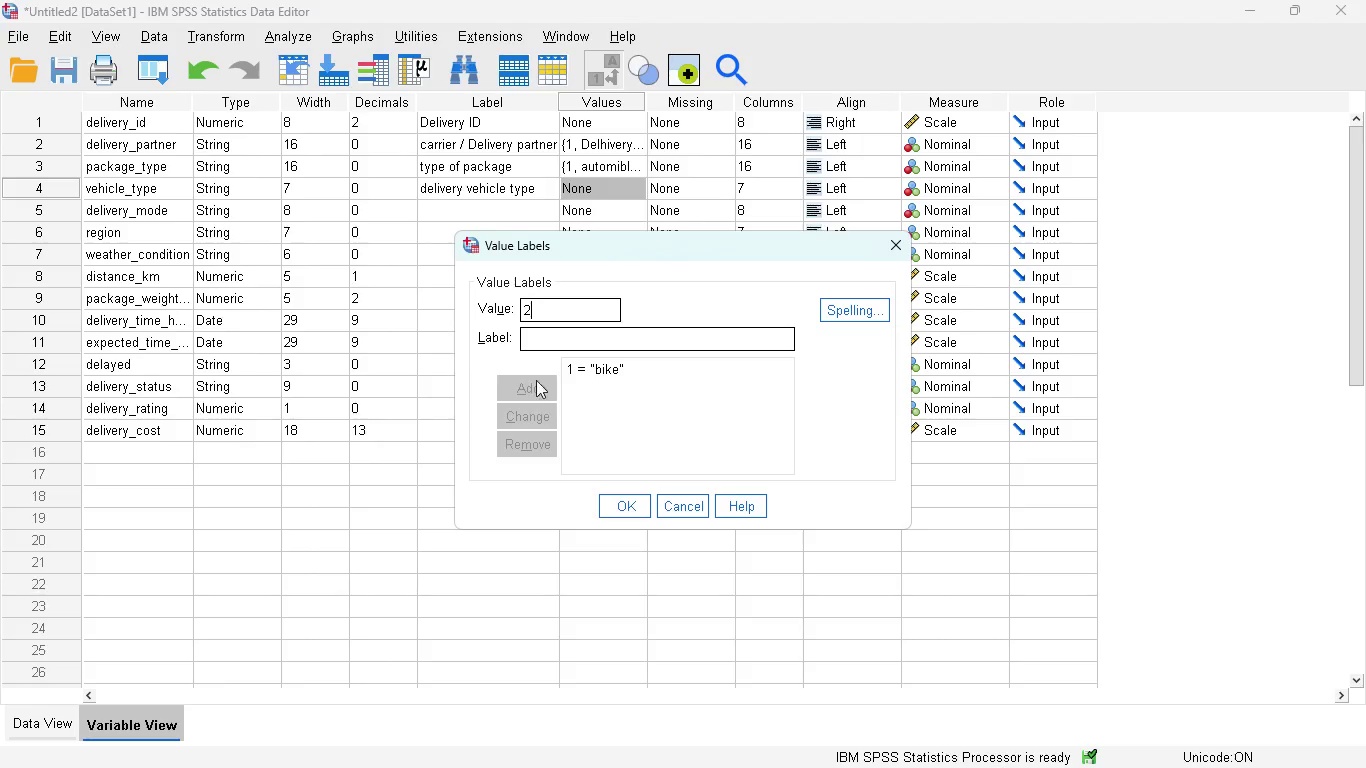 
left_click([532, 342])
 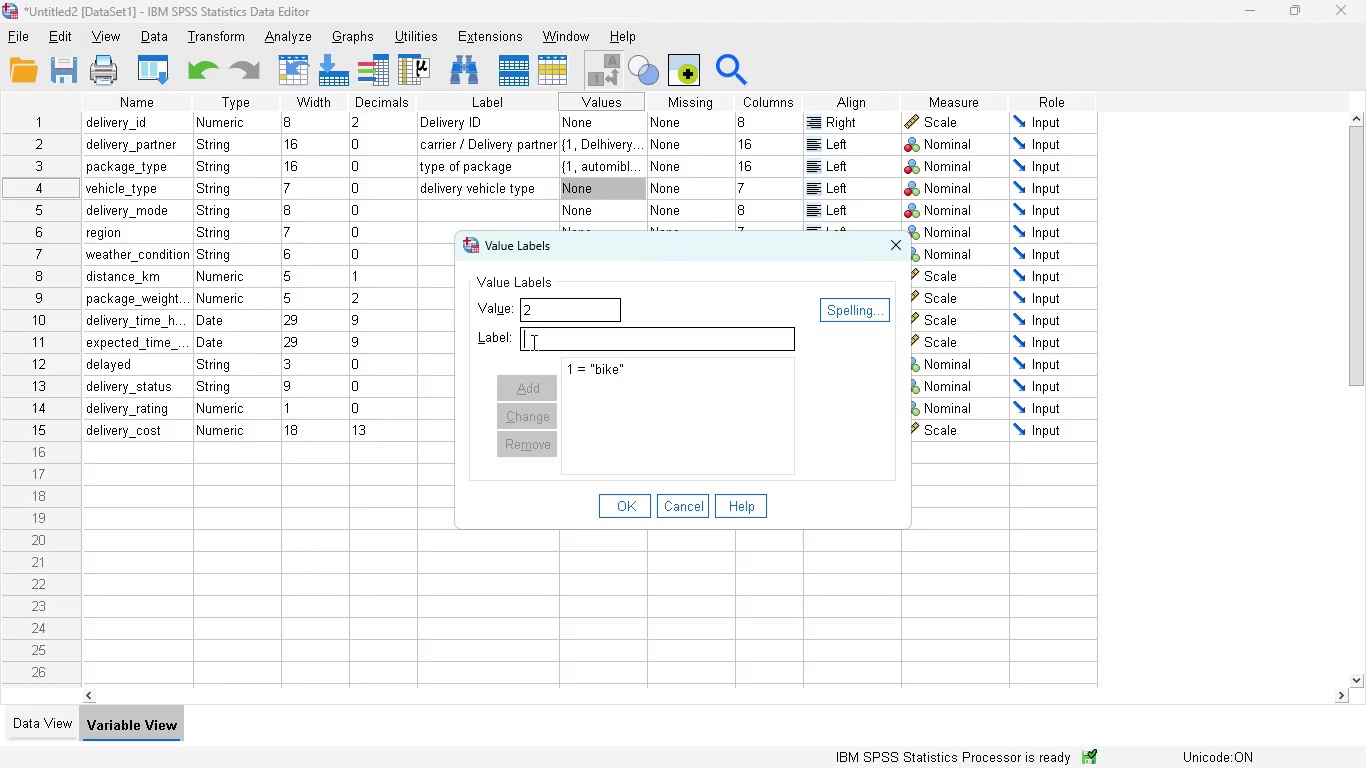 
type(ev bike)
 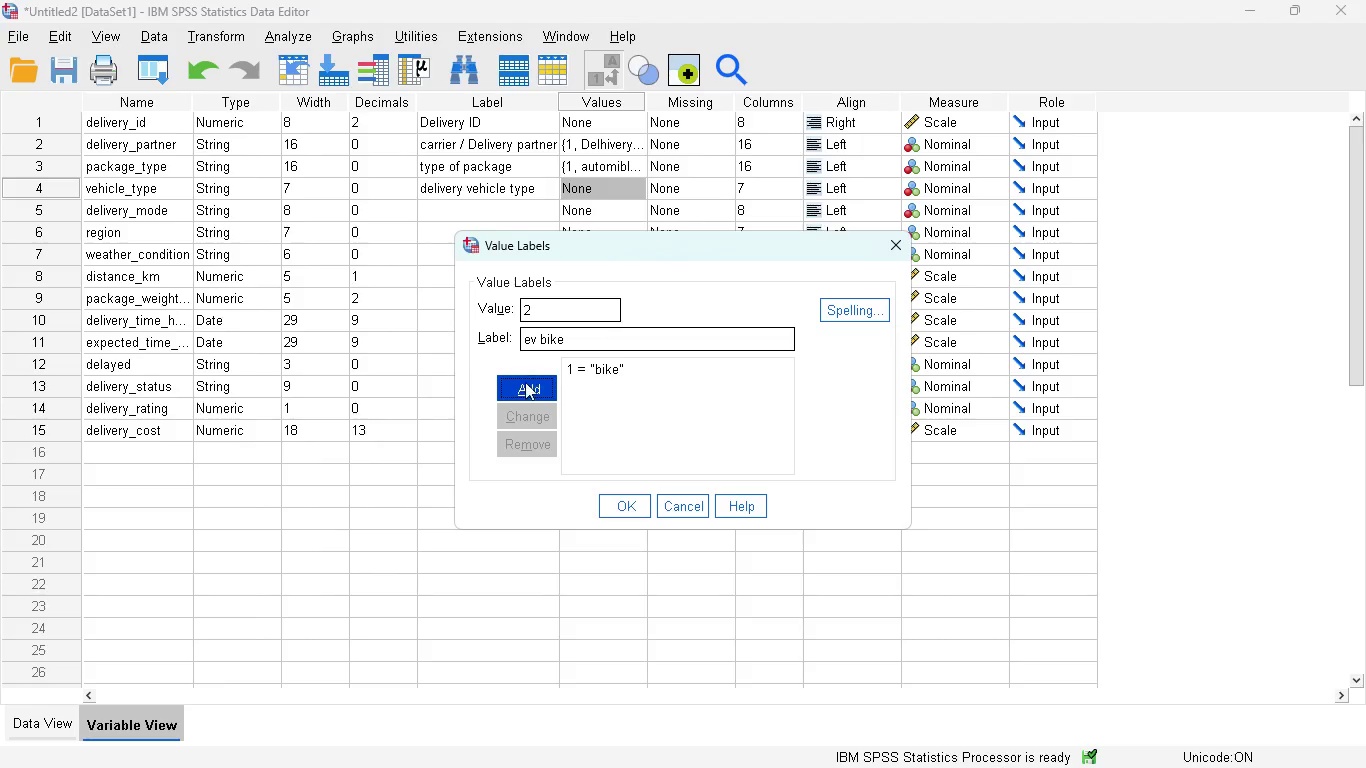 
left_click([527, 384])
 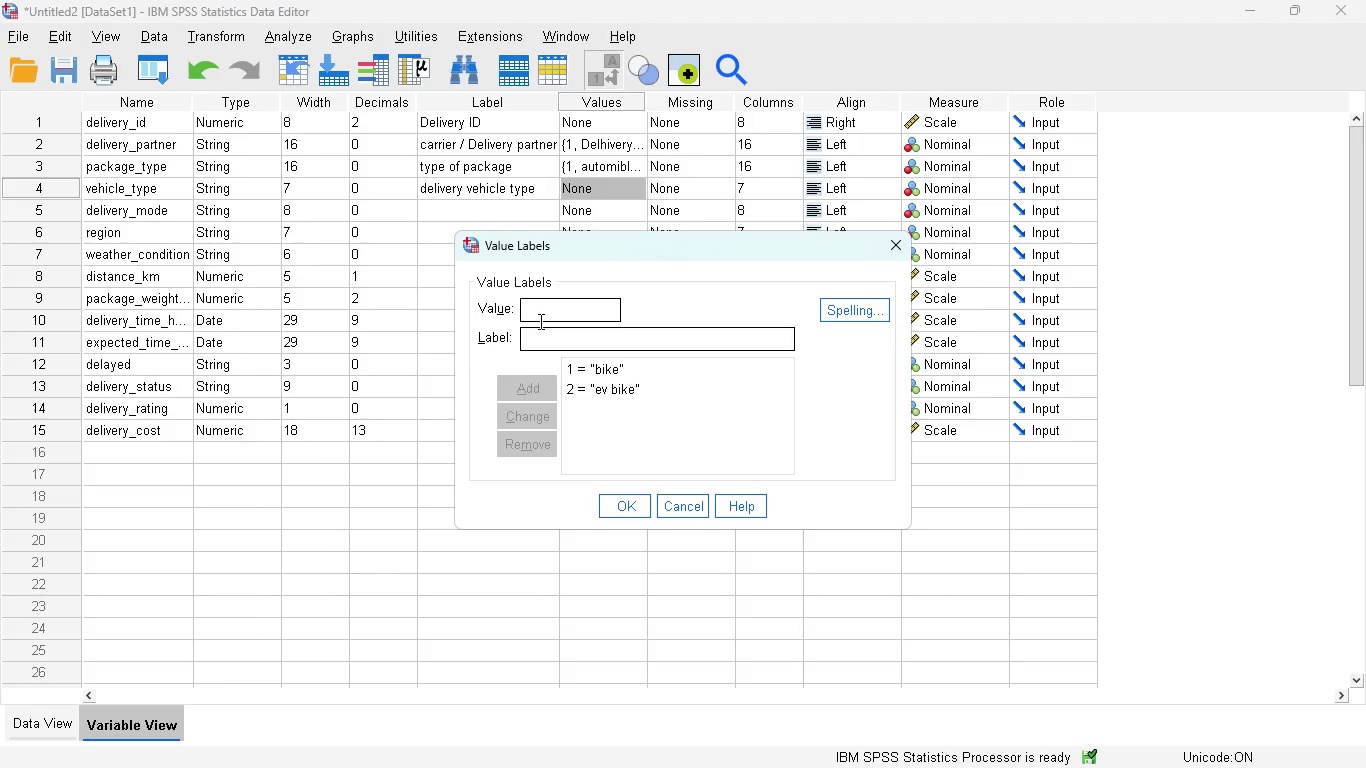 
key(3)
 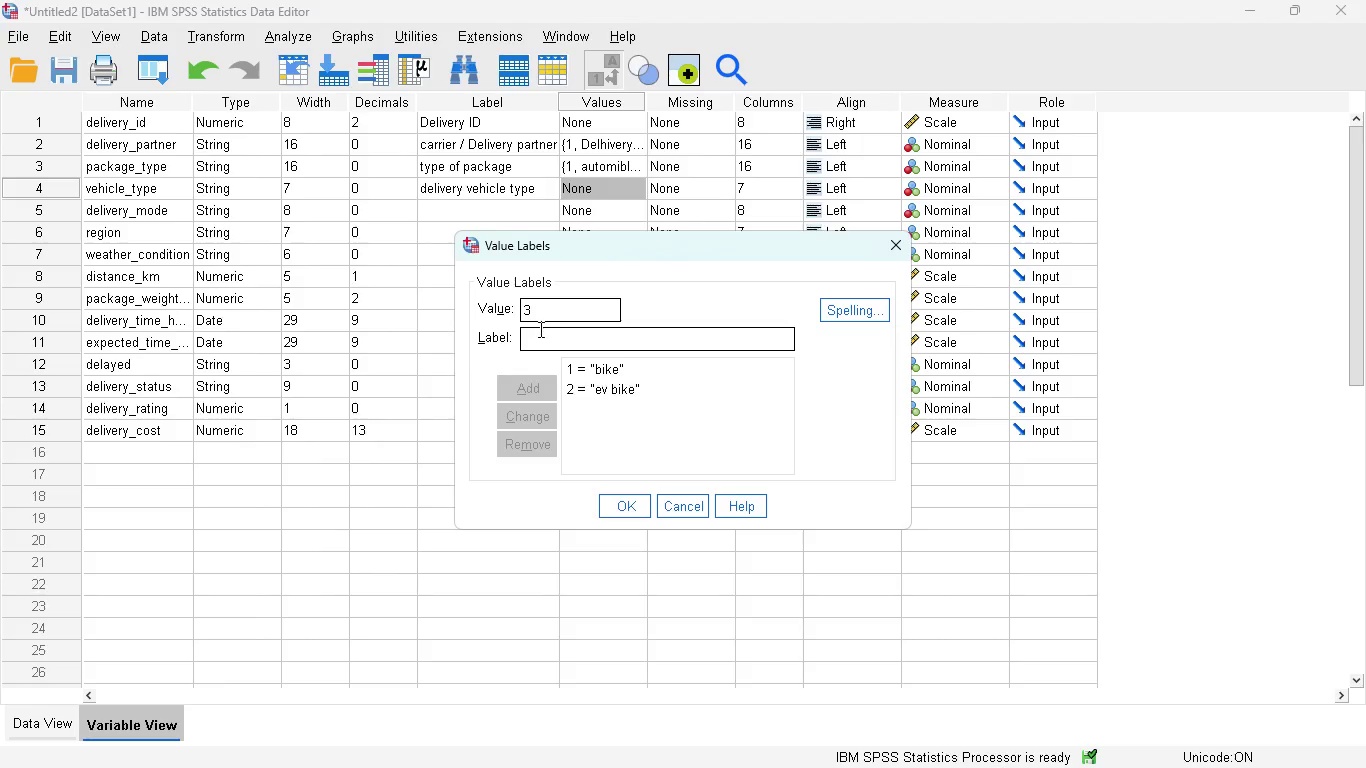 
left_click([539, 330])
 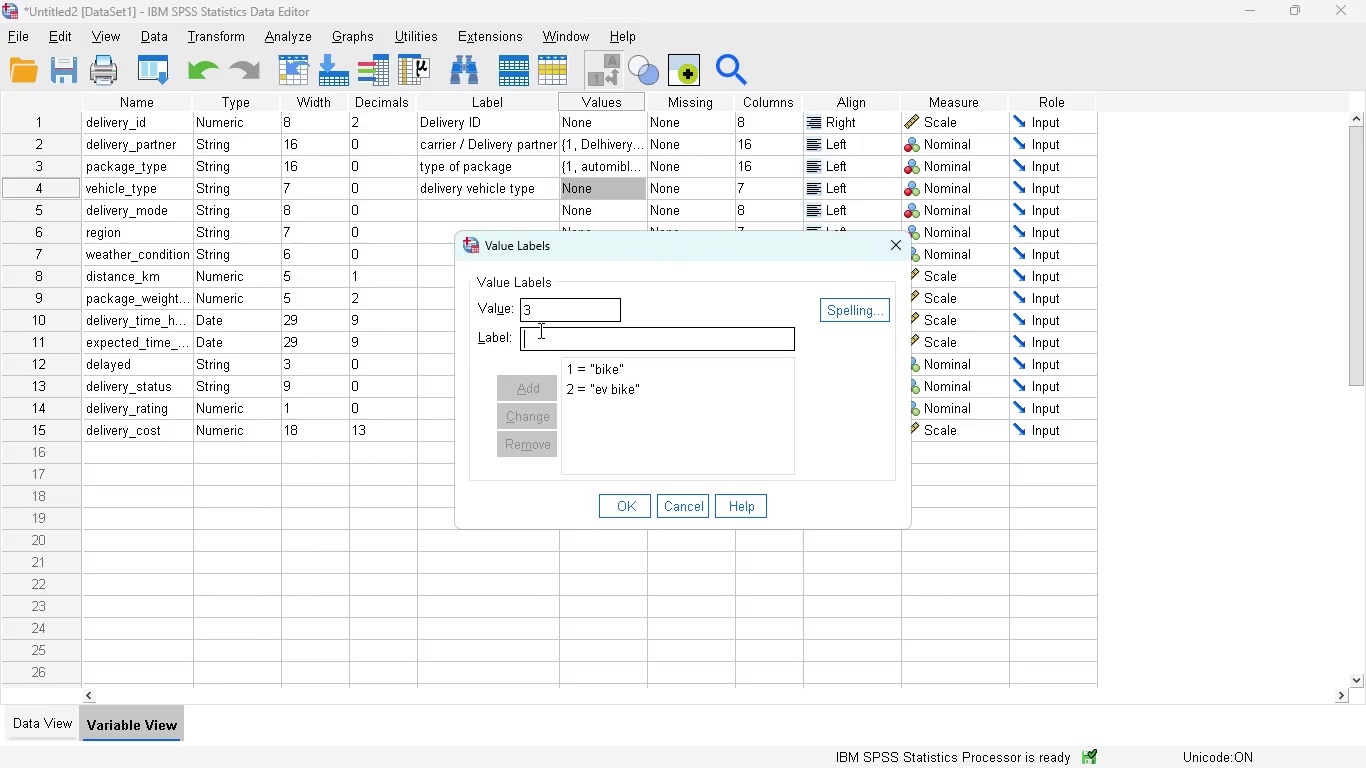 
type(scooter)
 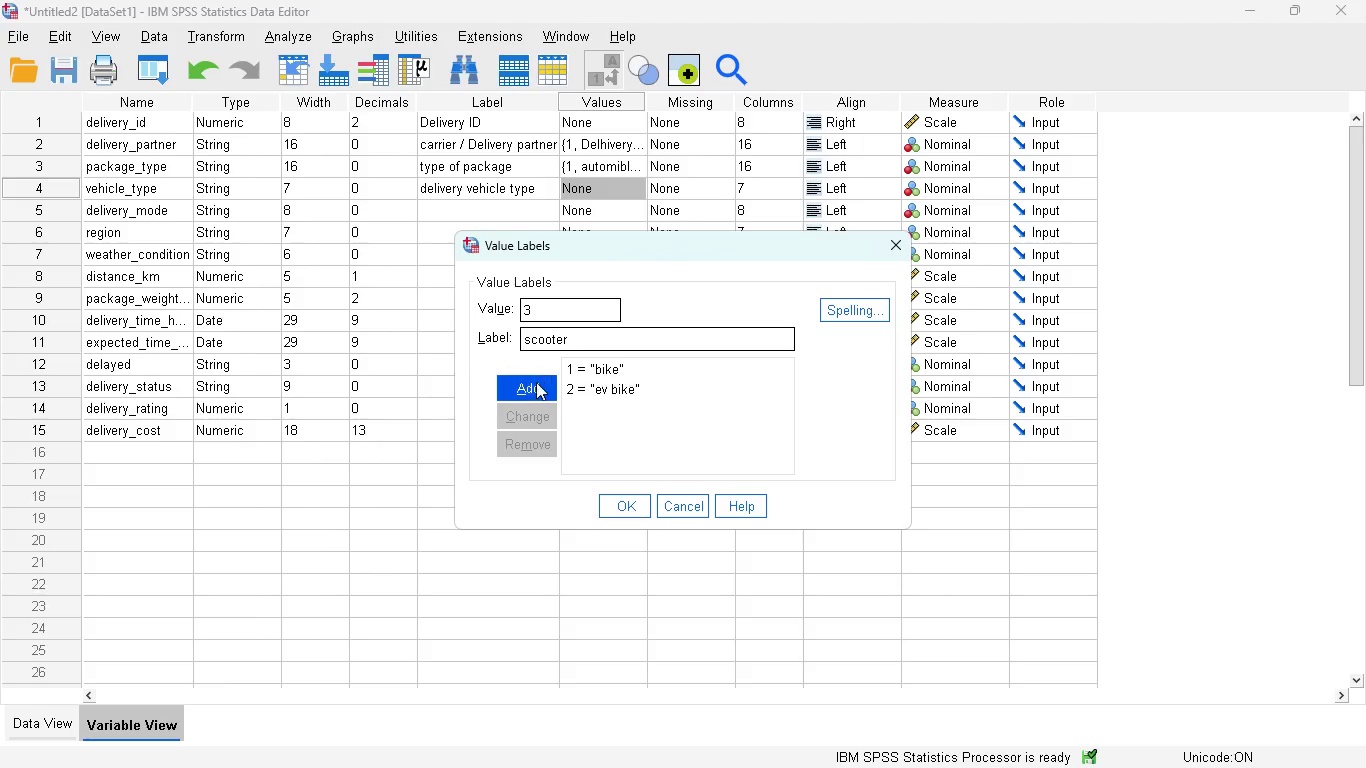 
left_click([535, 389])
 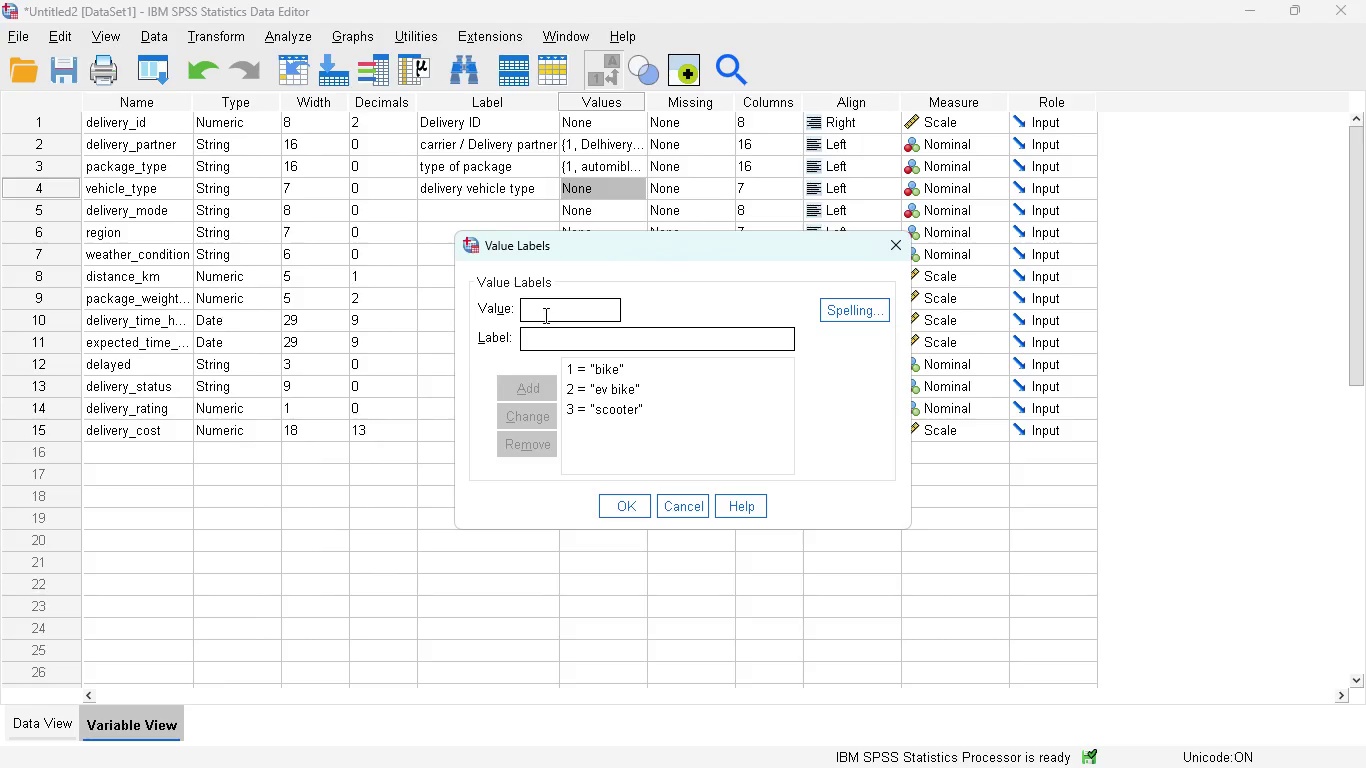 
key(4)
 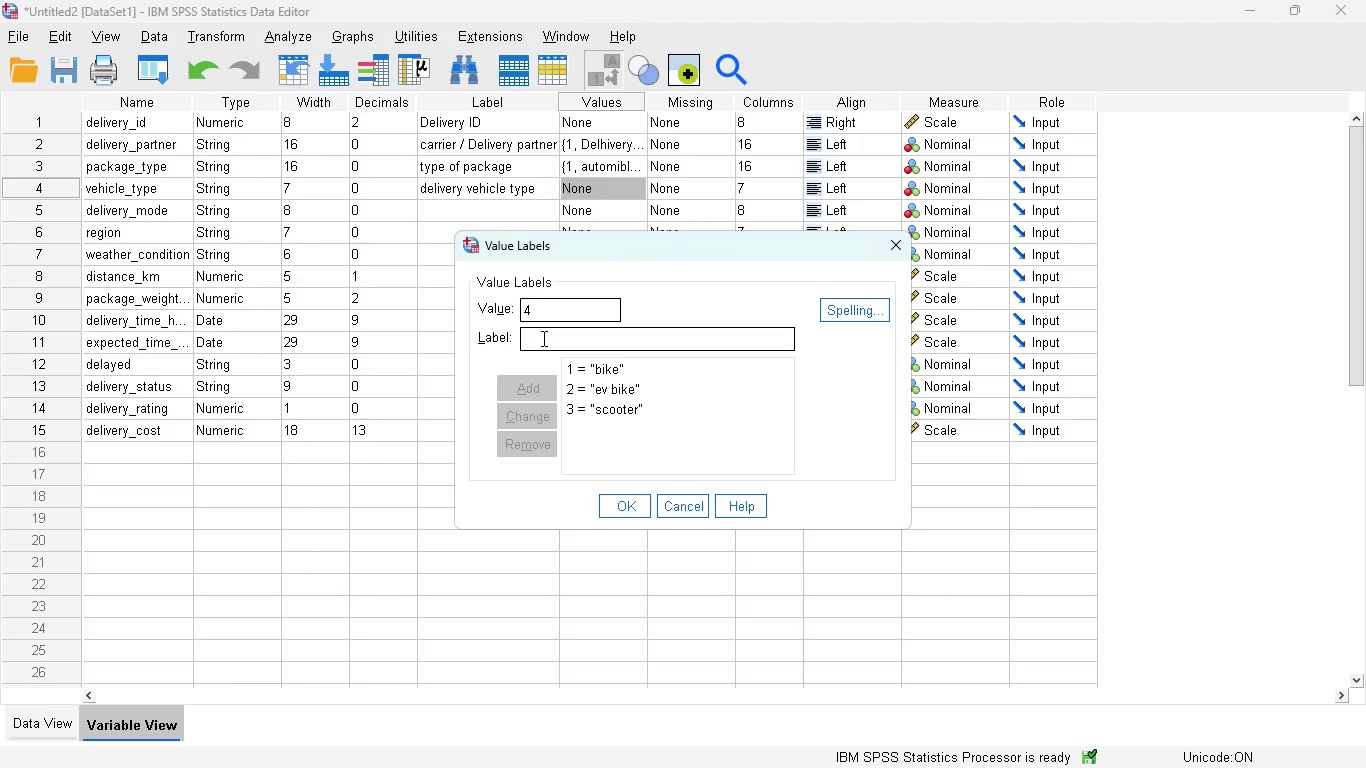 
left_click([542, 338])
 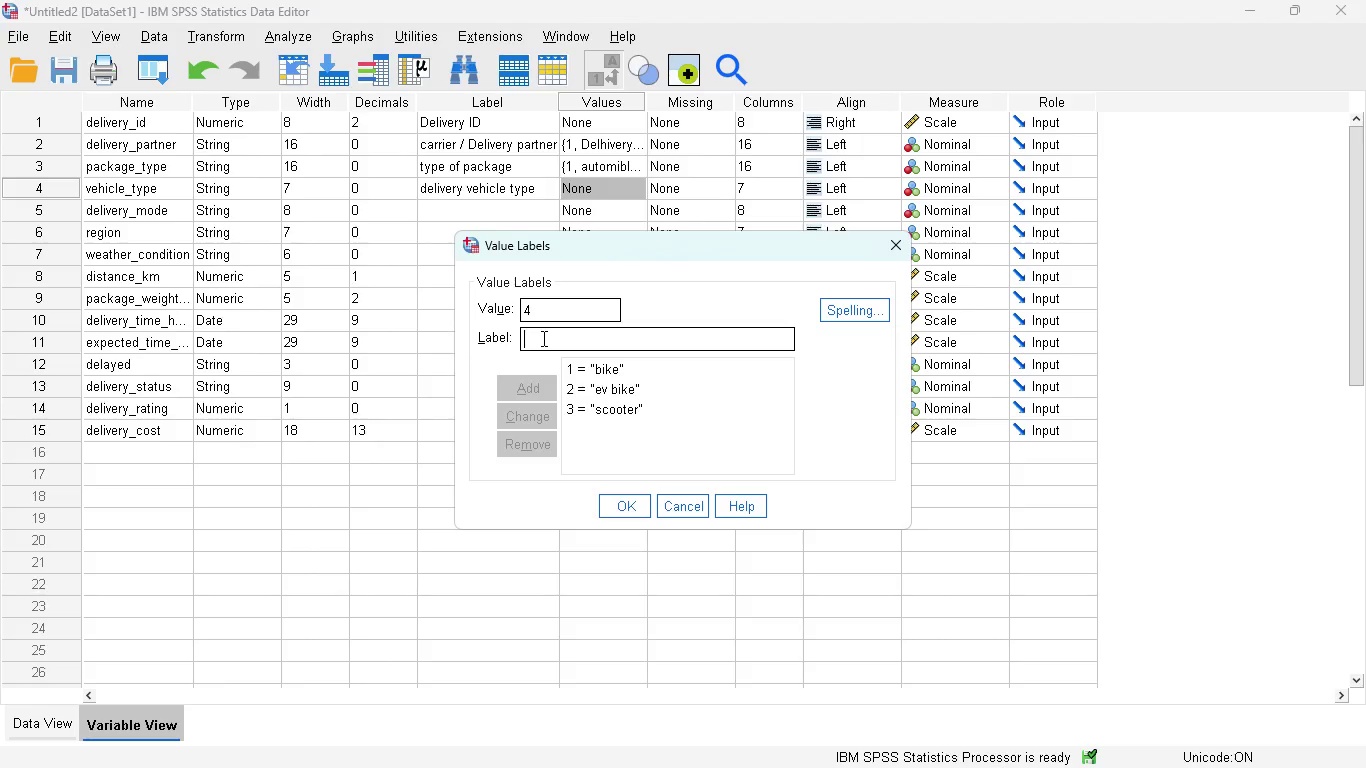 
type(van)
 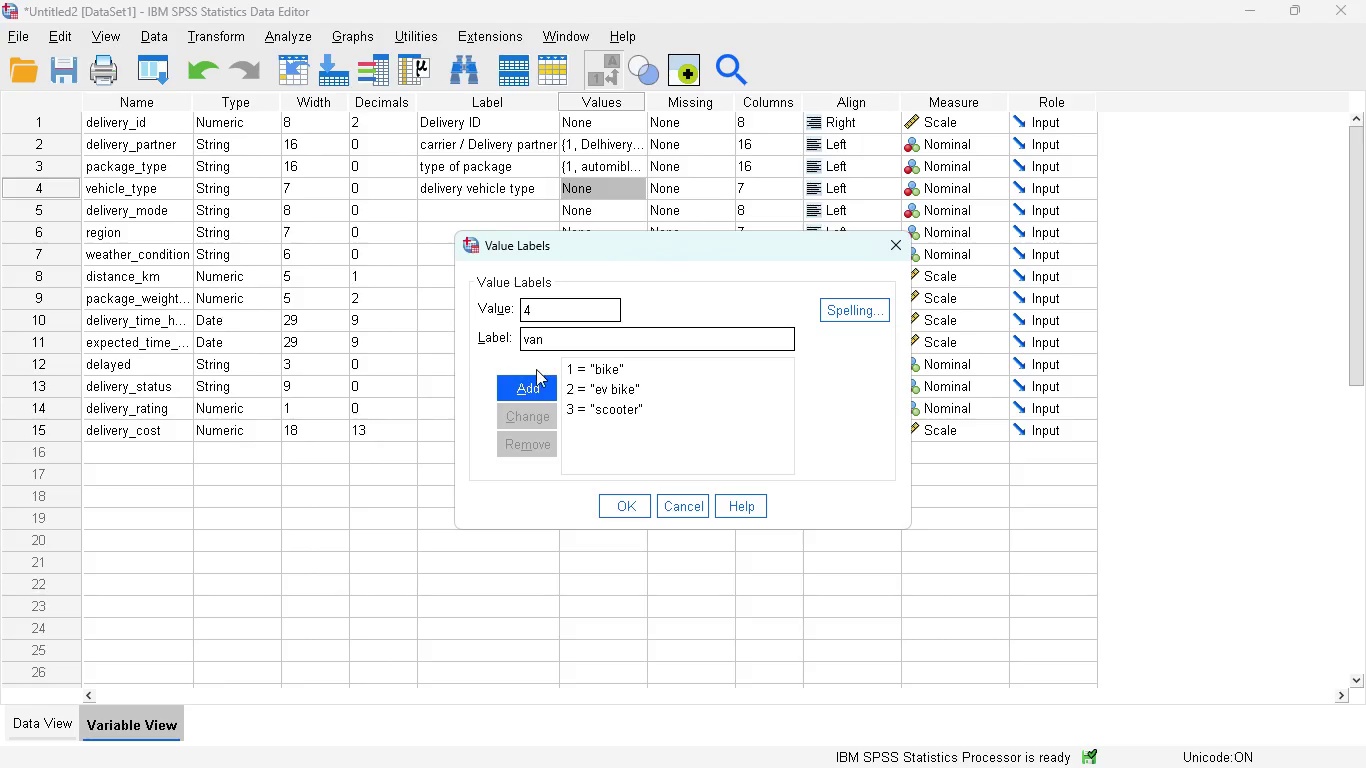 
left_click([534, 376])
 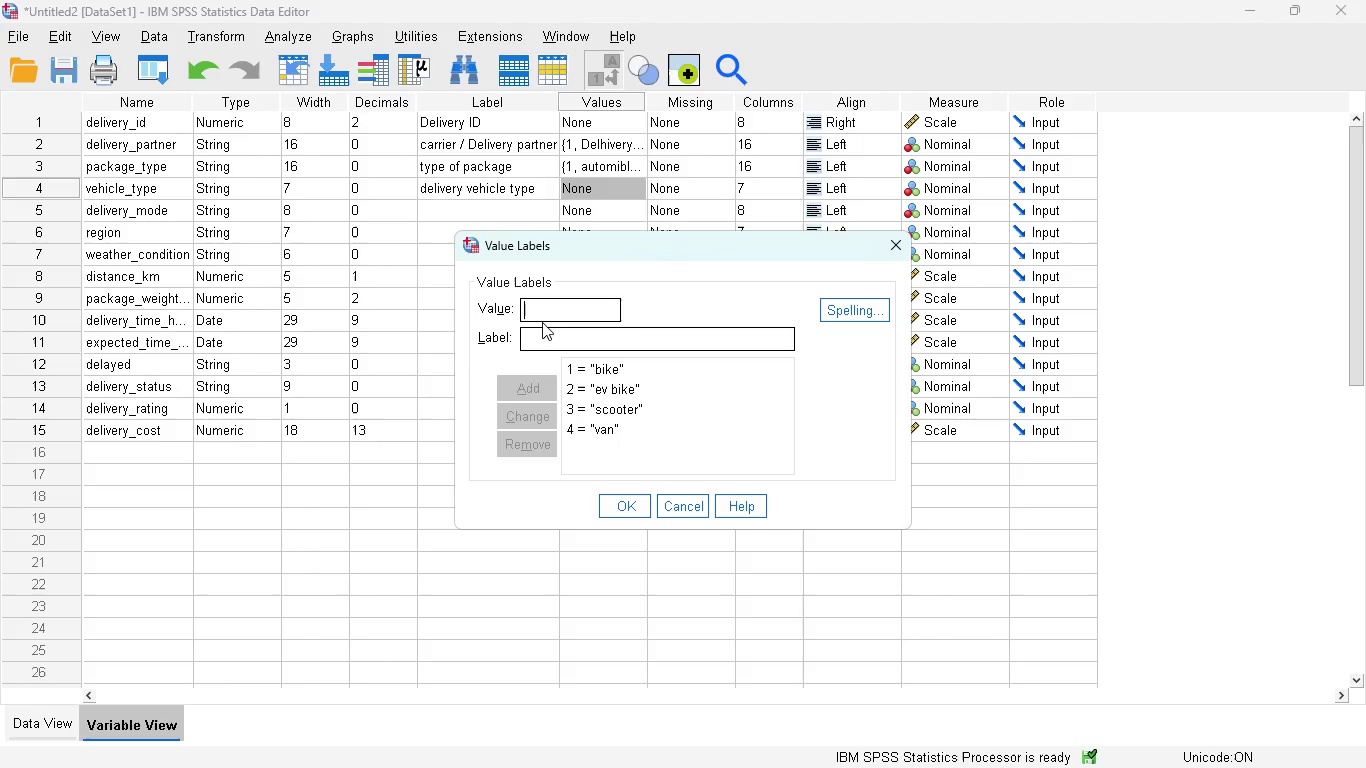 
key(5)
 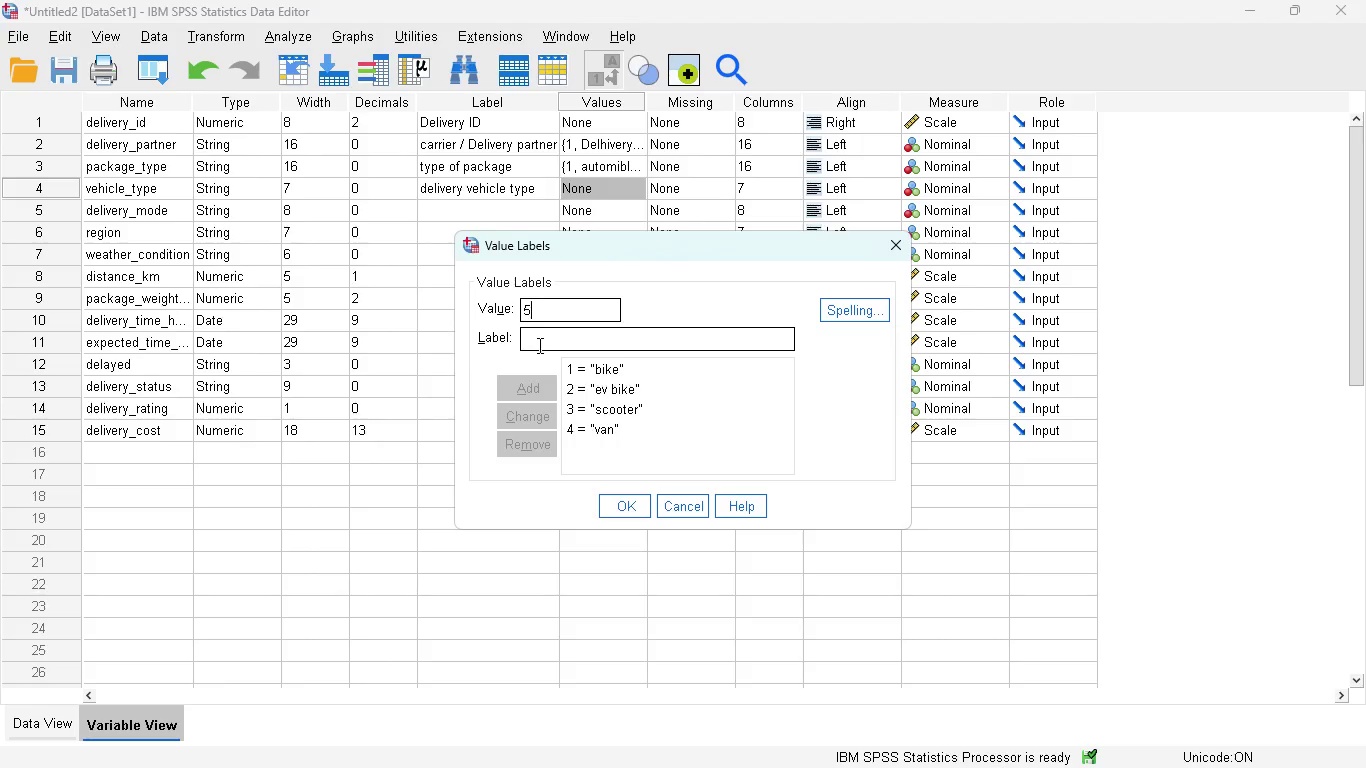 
left_click([538, 338])
 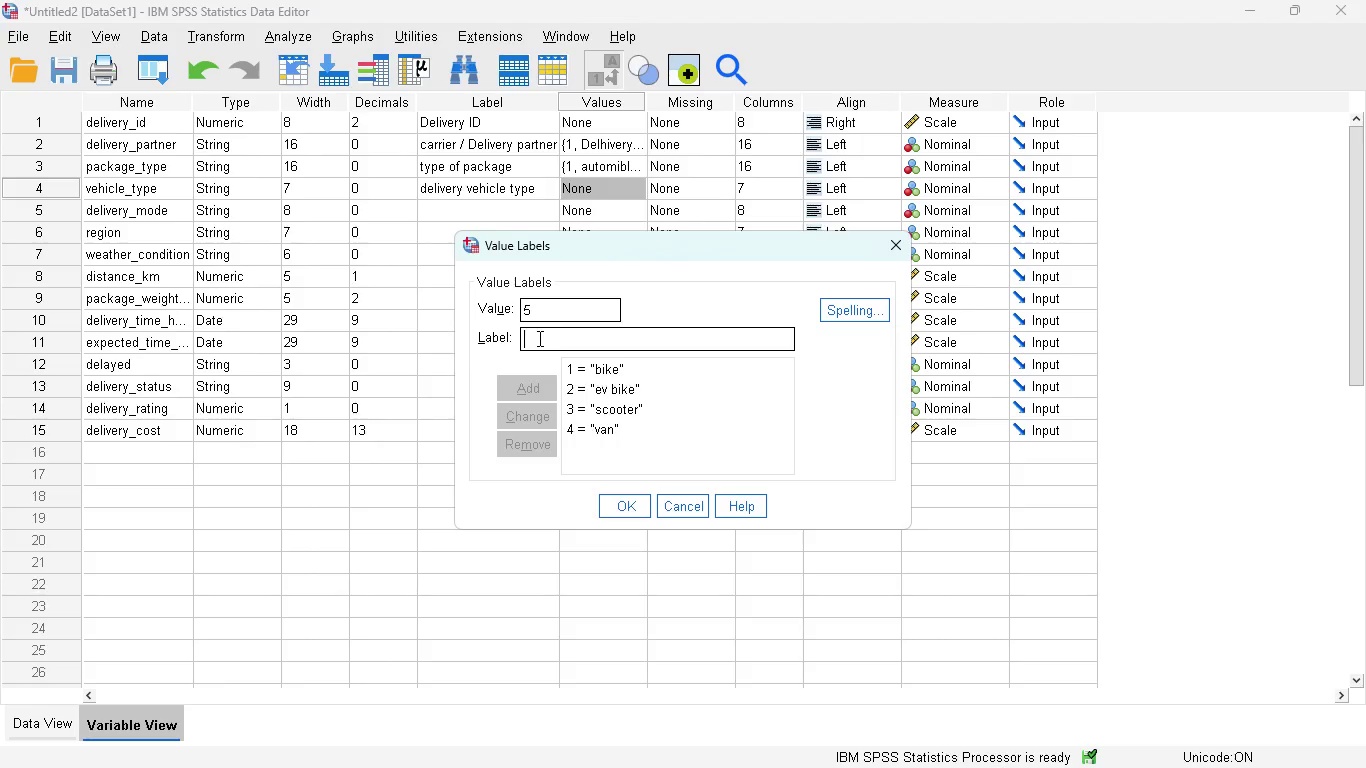 
type(ev van)
 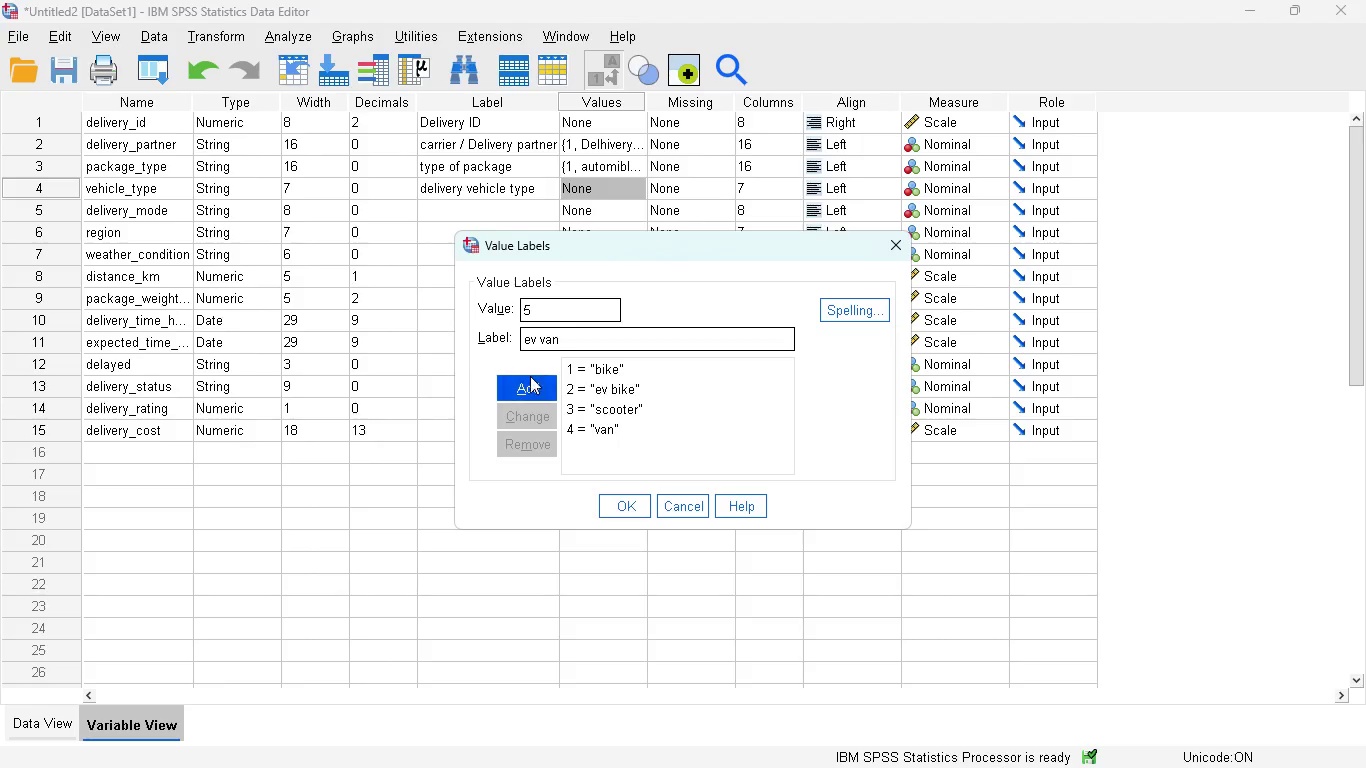 
left_click([529, 389])
 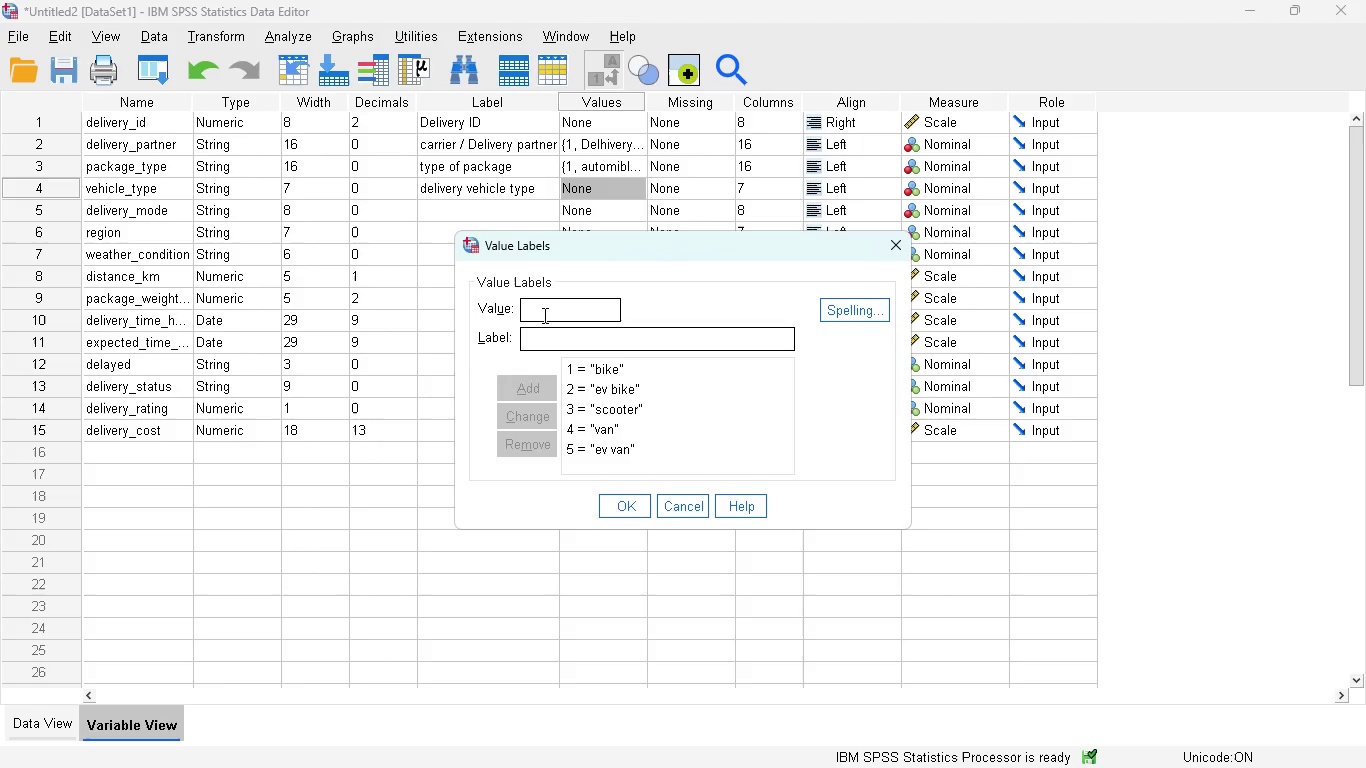 
key(6)
 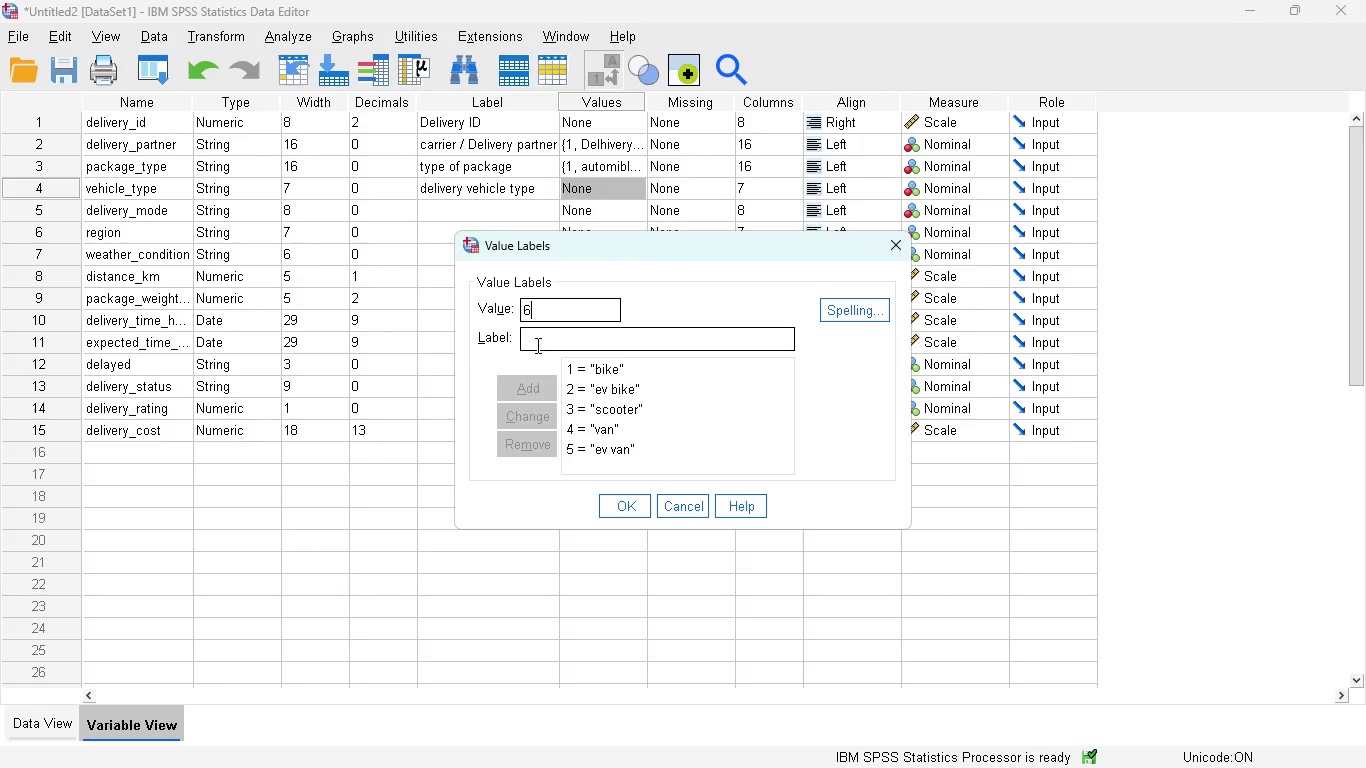 
left_click([536, 344])
 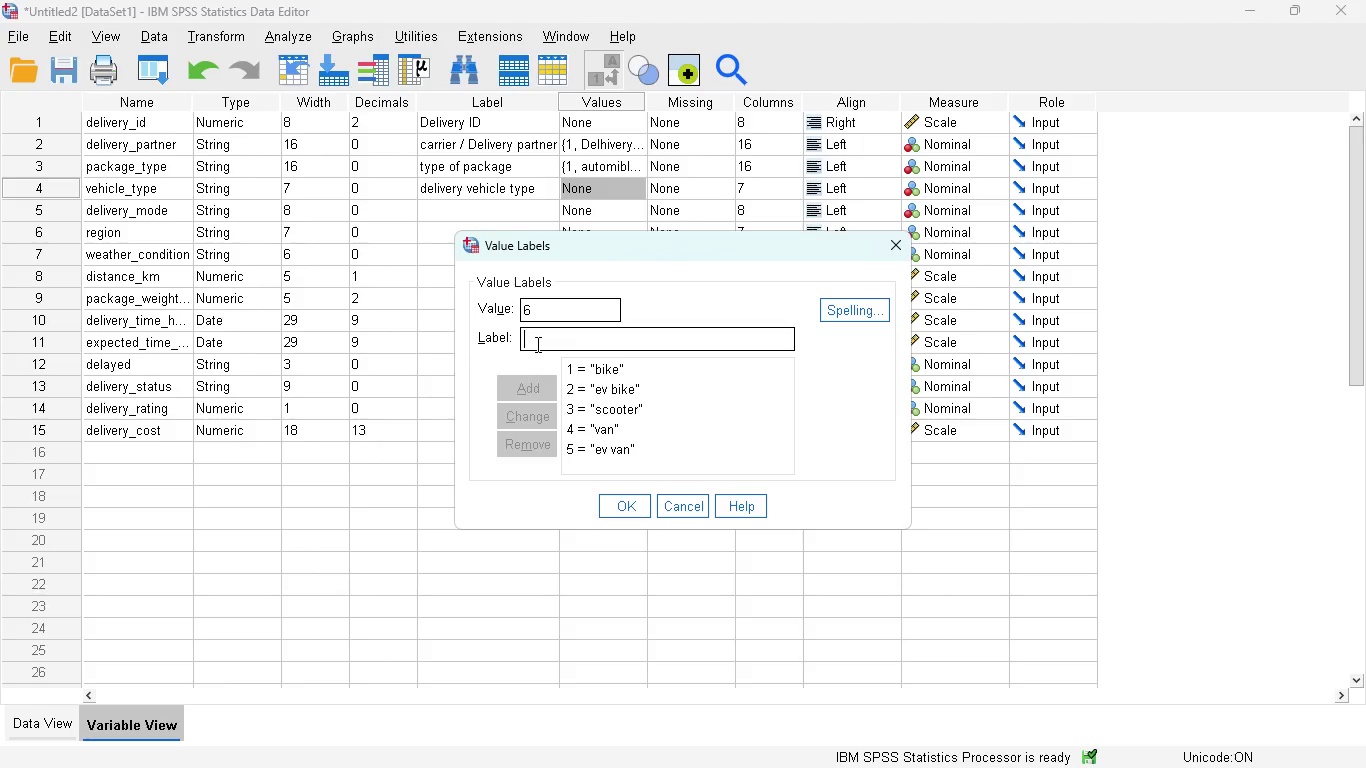 
type(rt)
key(Backspace)
key(Backspace)
type(truck)
 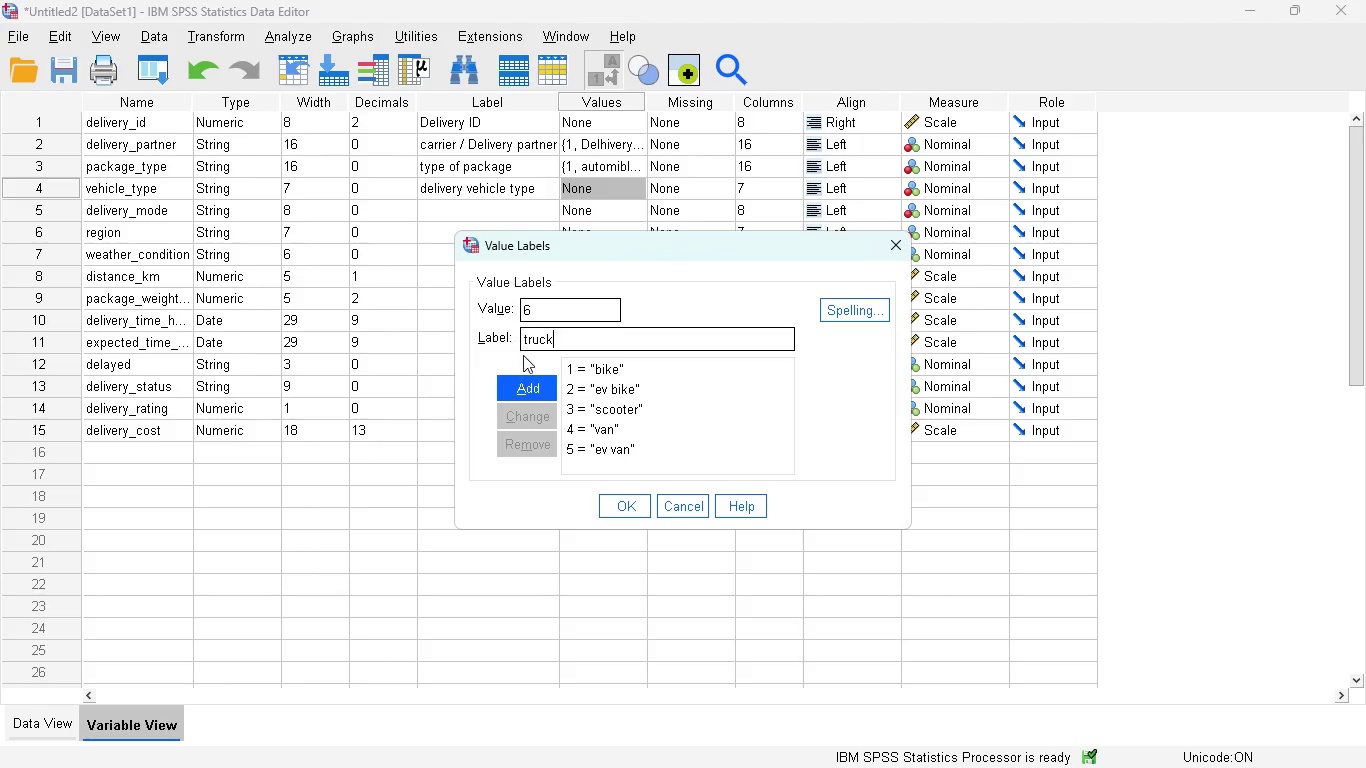 
left_click([531, 382])
 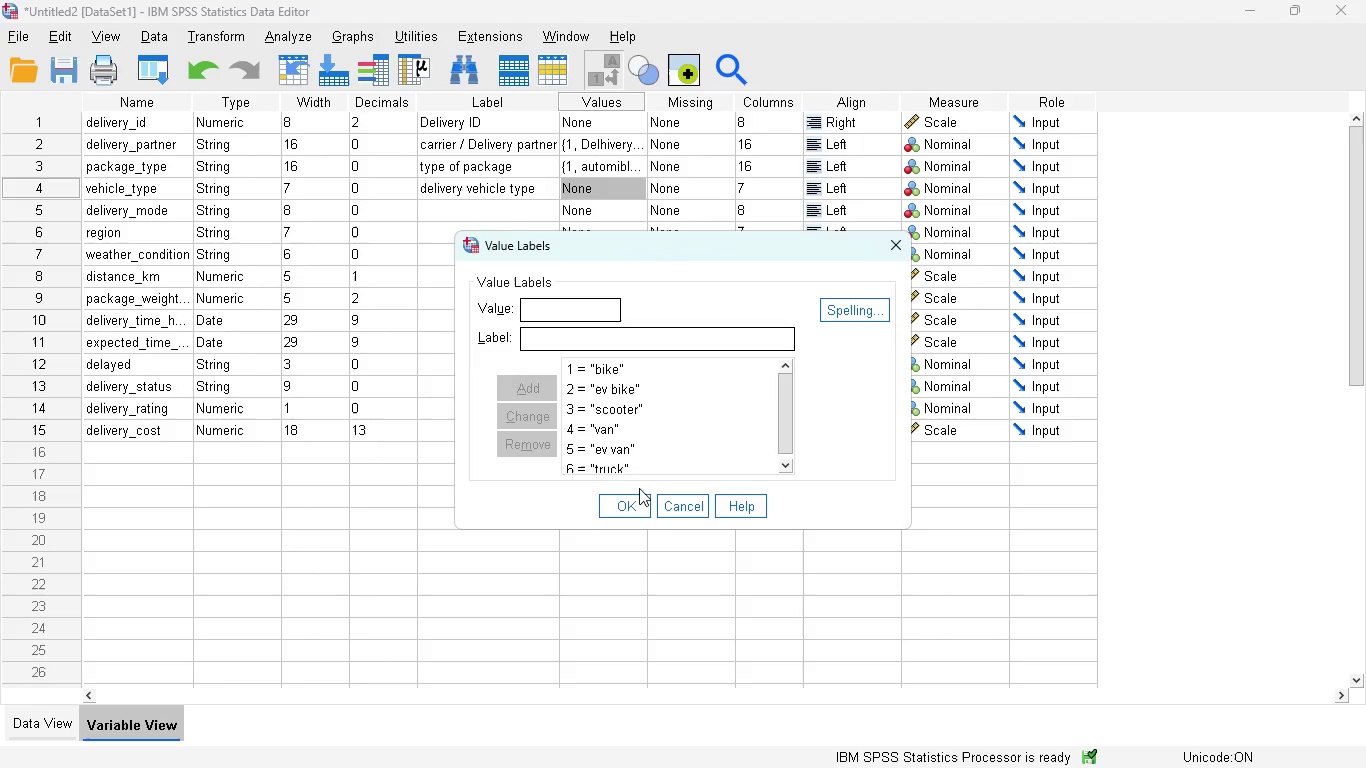 
left_click([631, 497])
 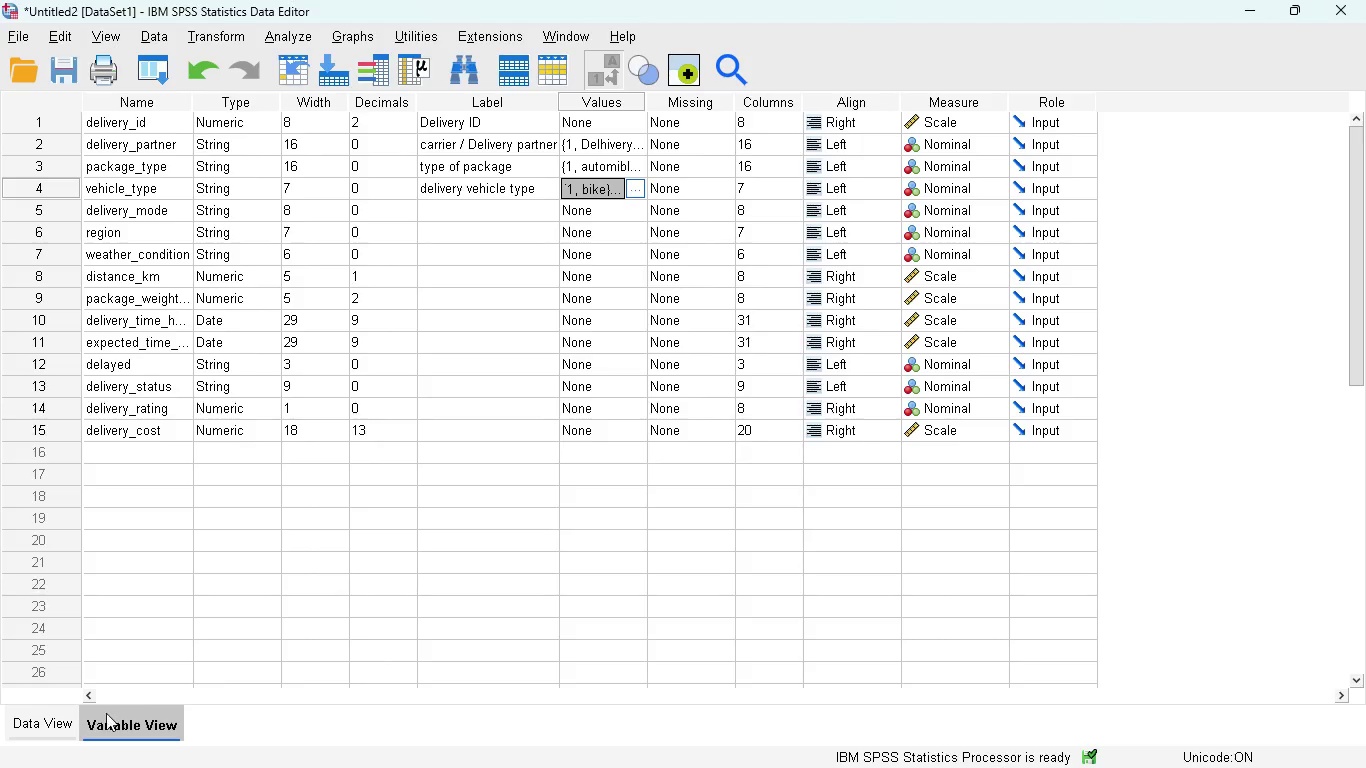 
left_click([54, 715])
 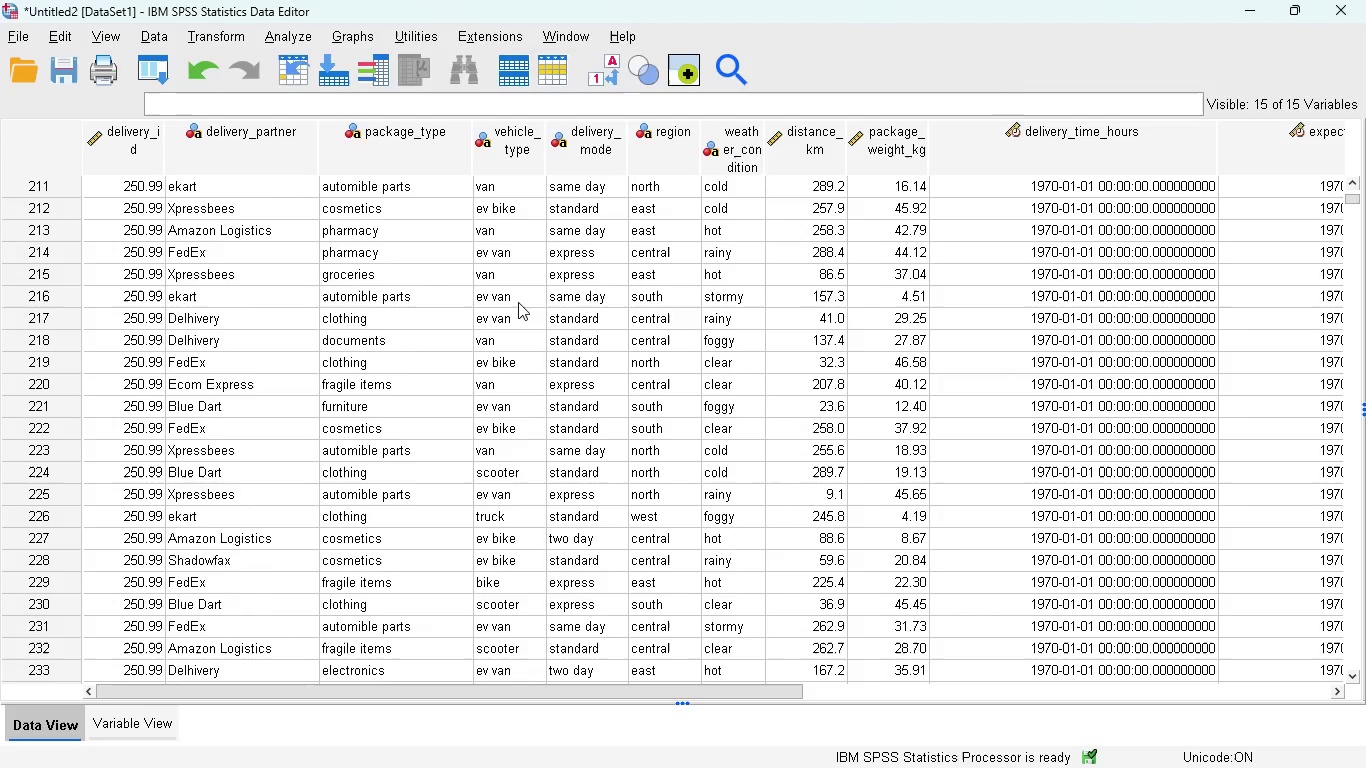 
scroll: coordinate [489, 385], scroll_direction: up, amount: 7.0
 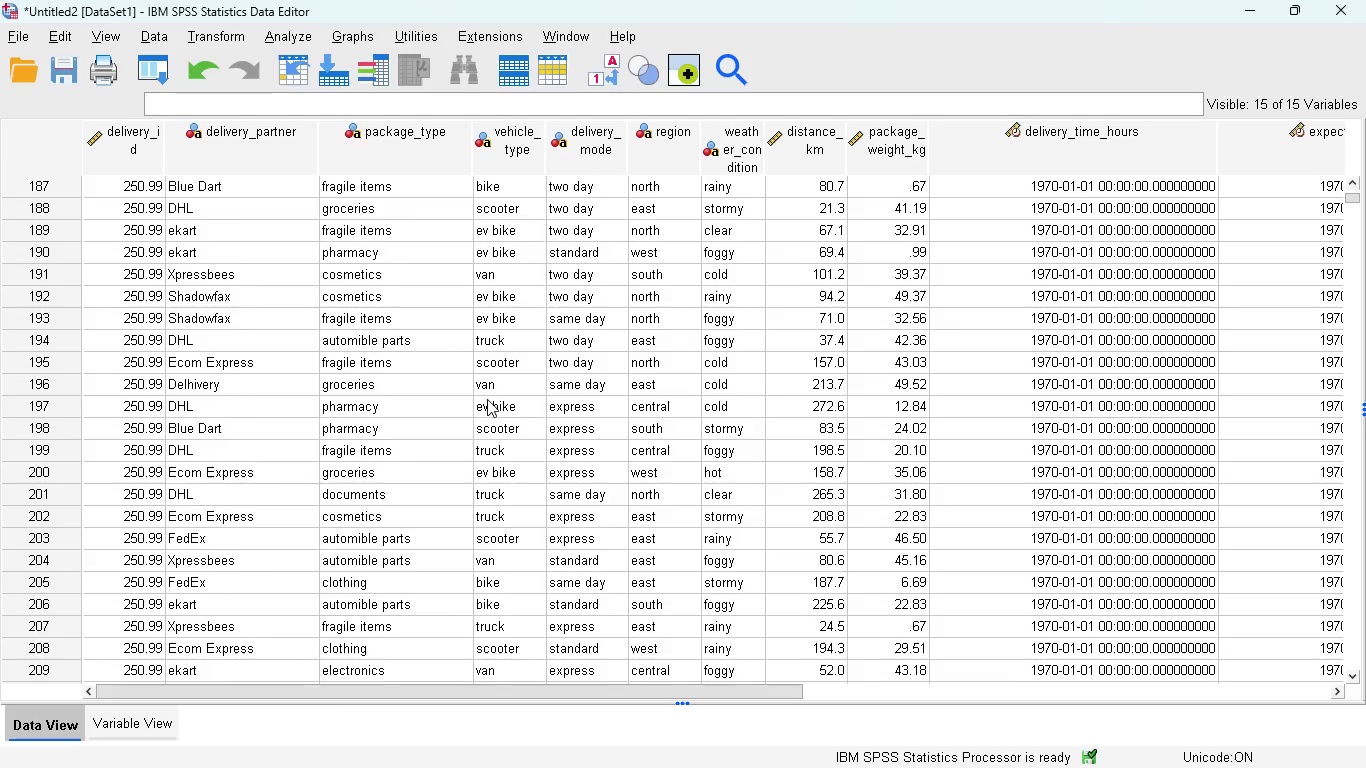 
scroll: coordinate [487, 411], scroll_direction: down, amount: 4.0
 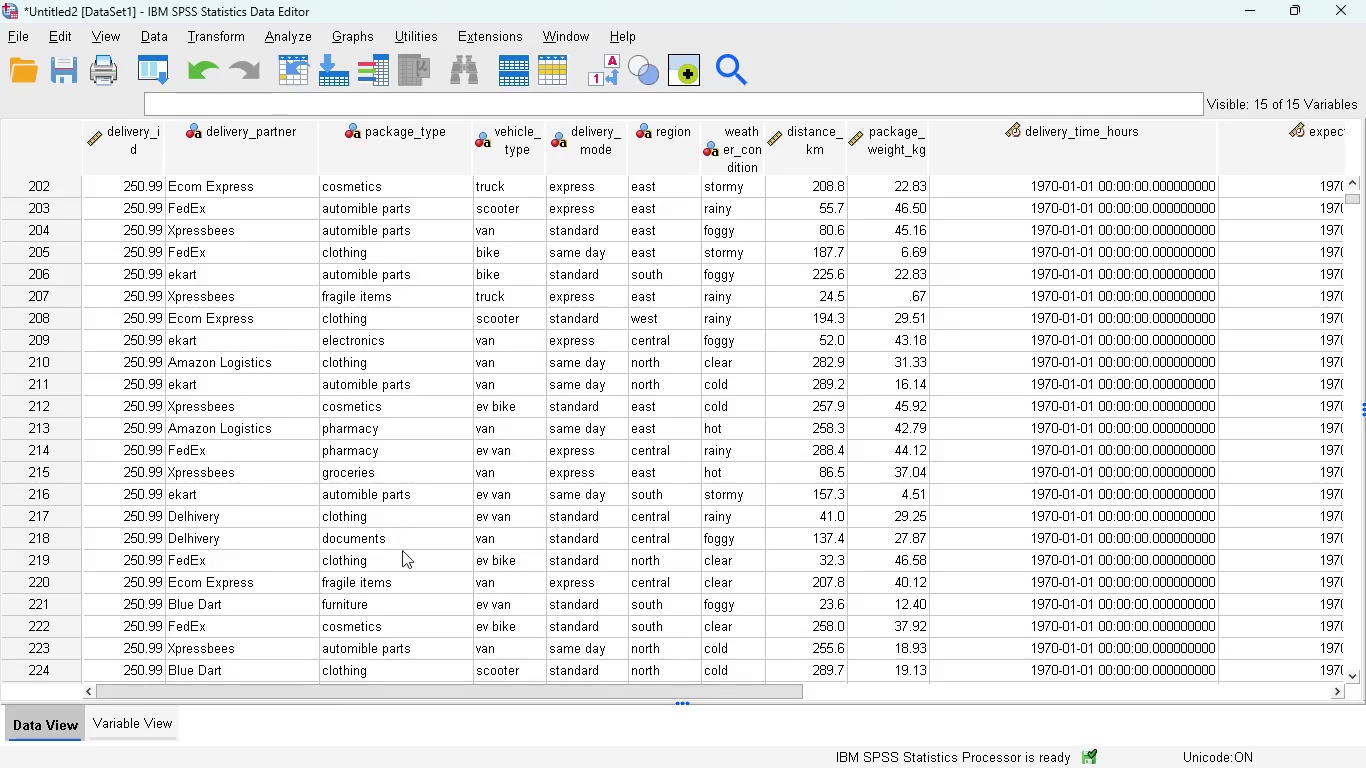 
left_click([130, 714])
 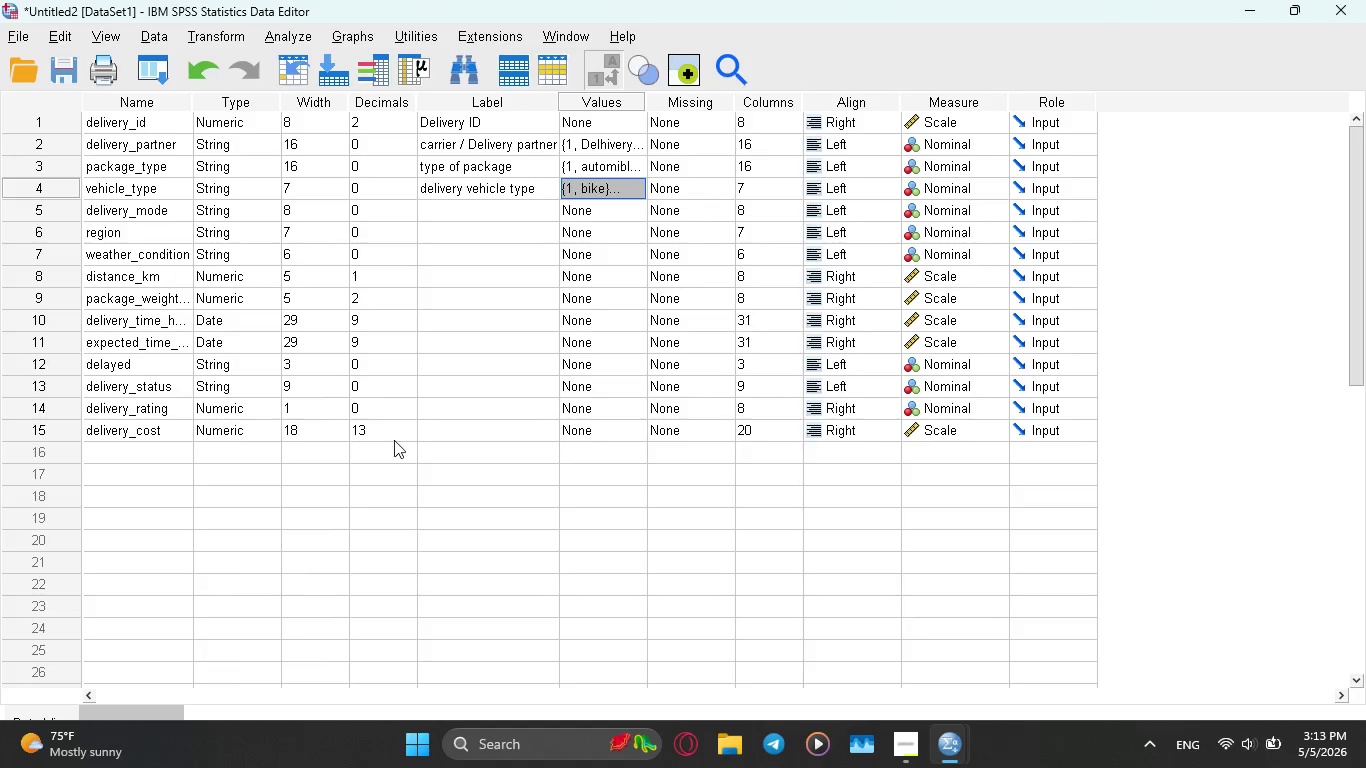 
left_click([451, 213])
 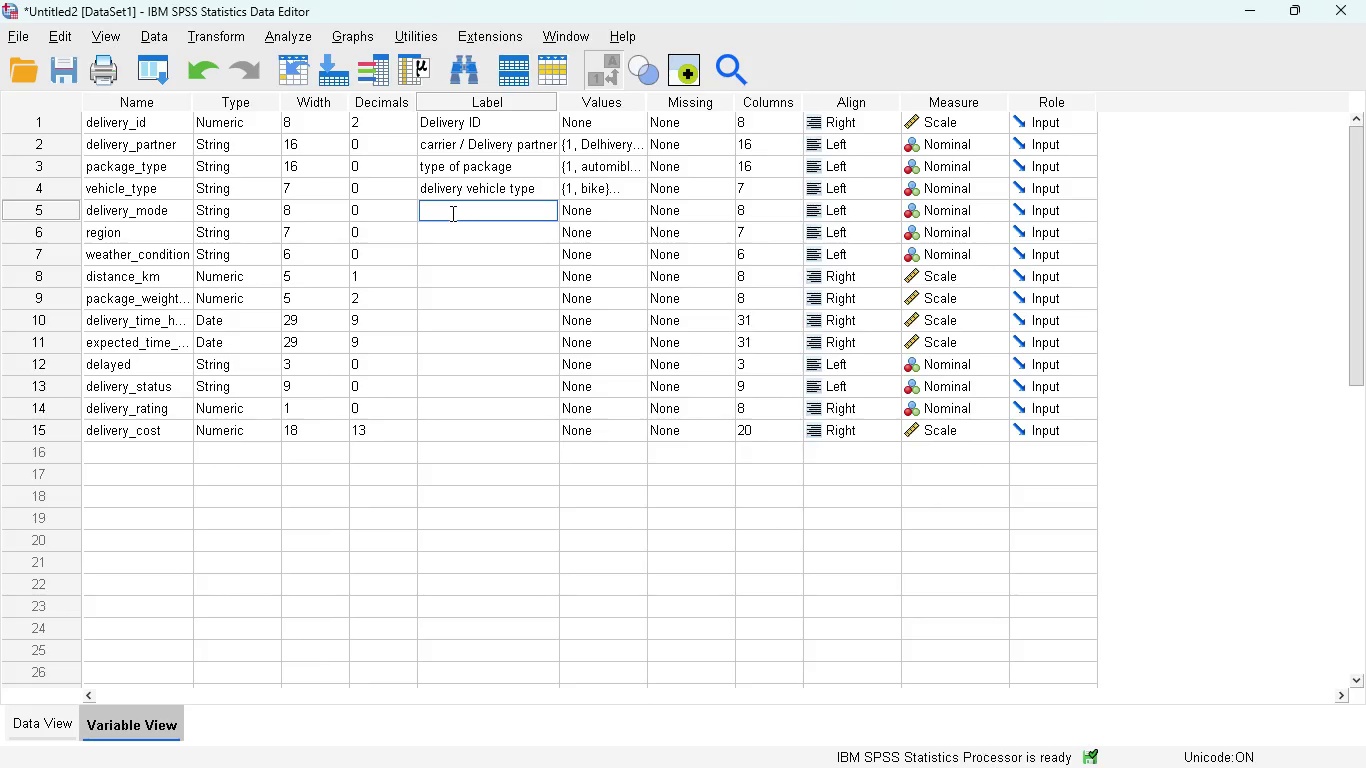 
type(shipping mode)
 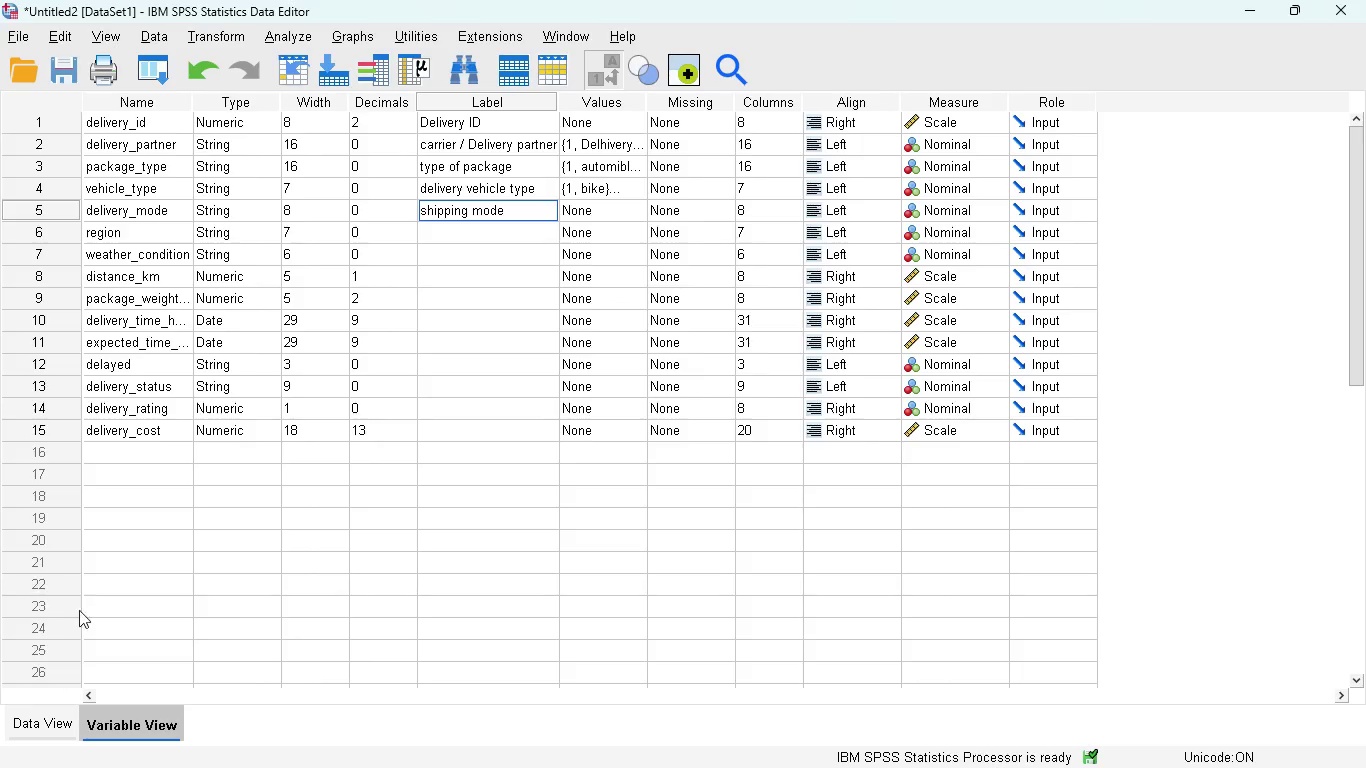 
left_click([64, 714])
 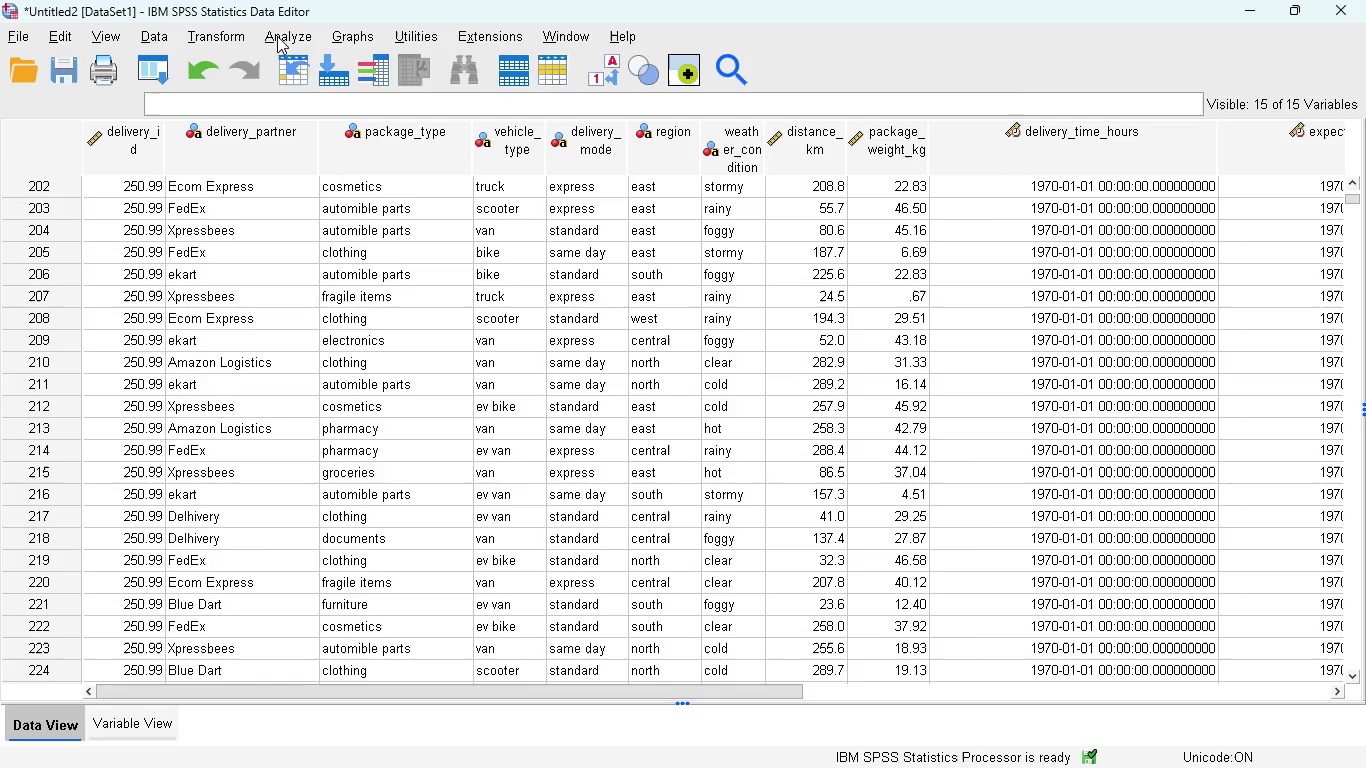 
left_click([231, 38])
 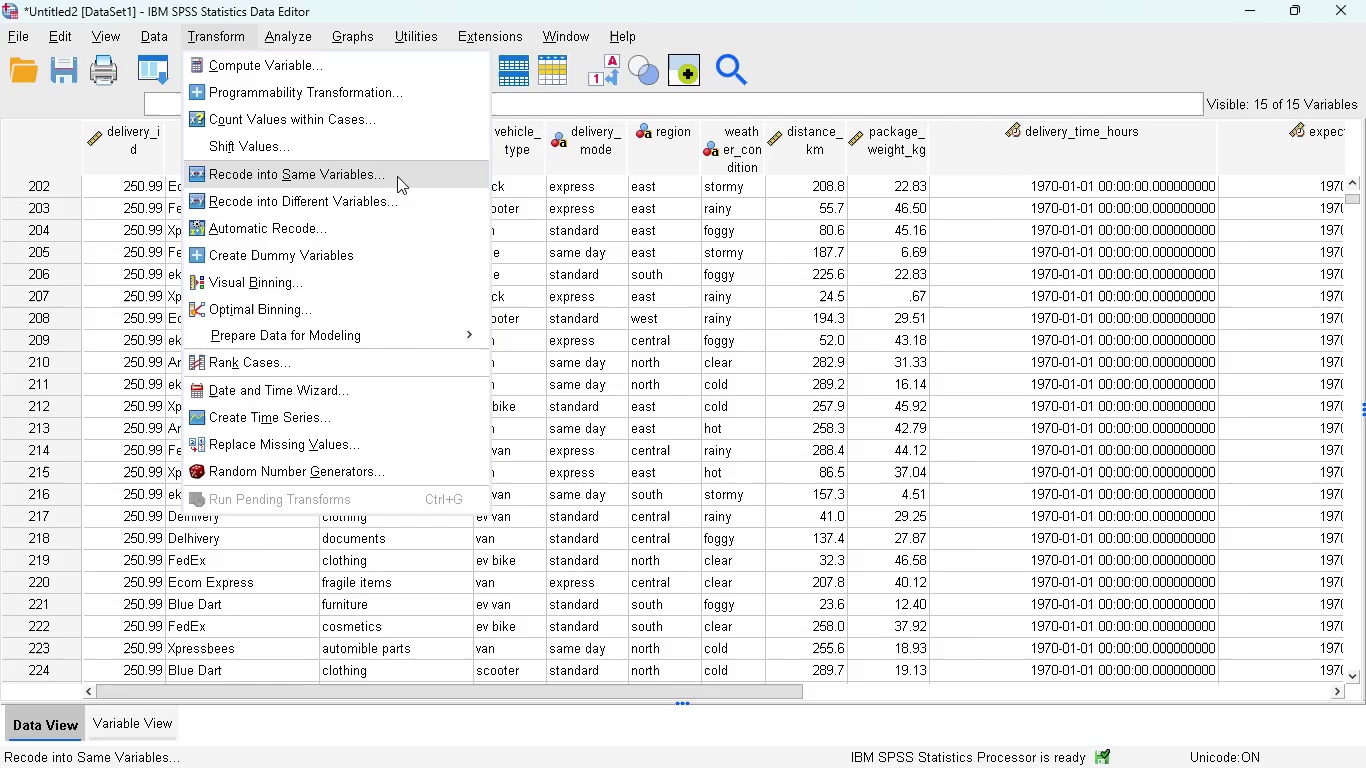 
left_click([397, 176])
 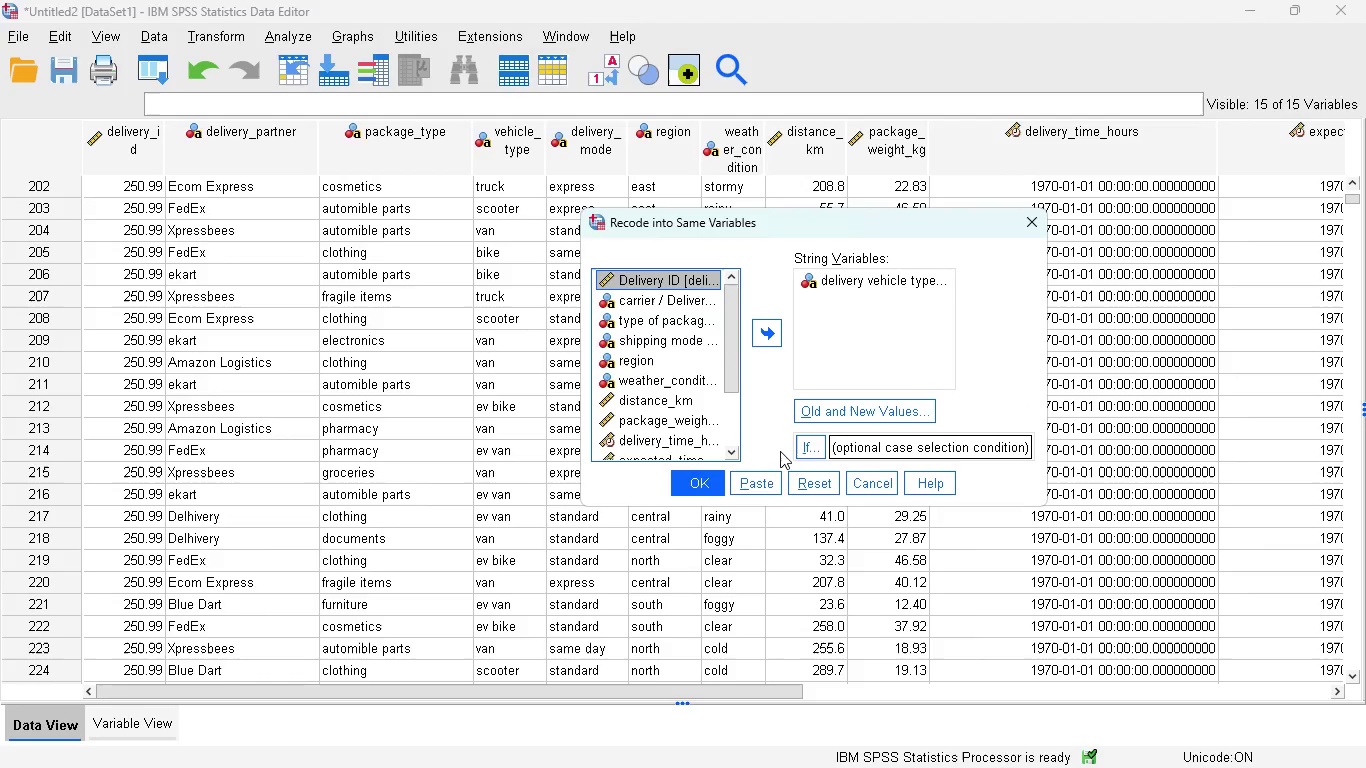 
left_click([804, 482])
 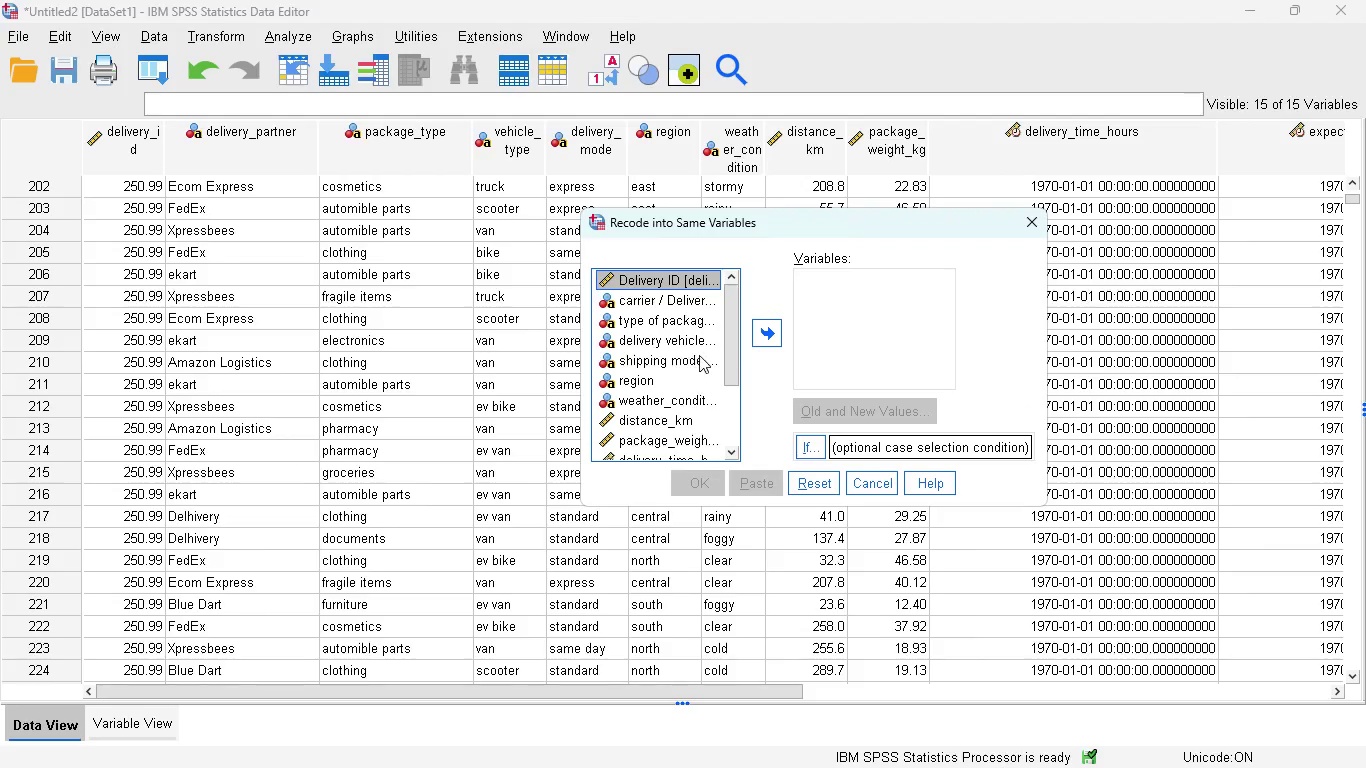 
left_click([680, 357])
 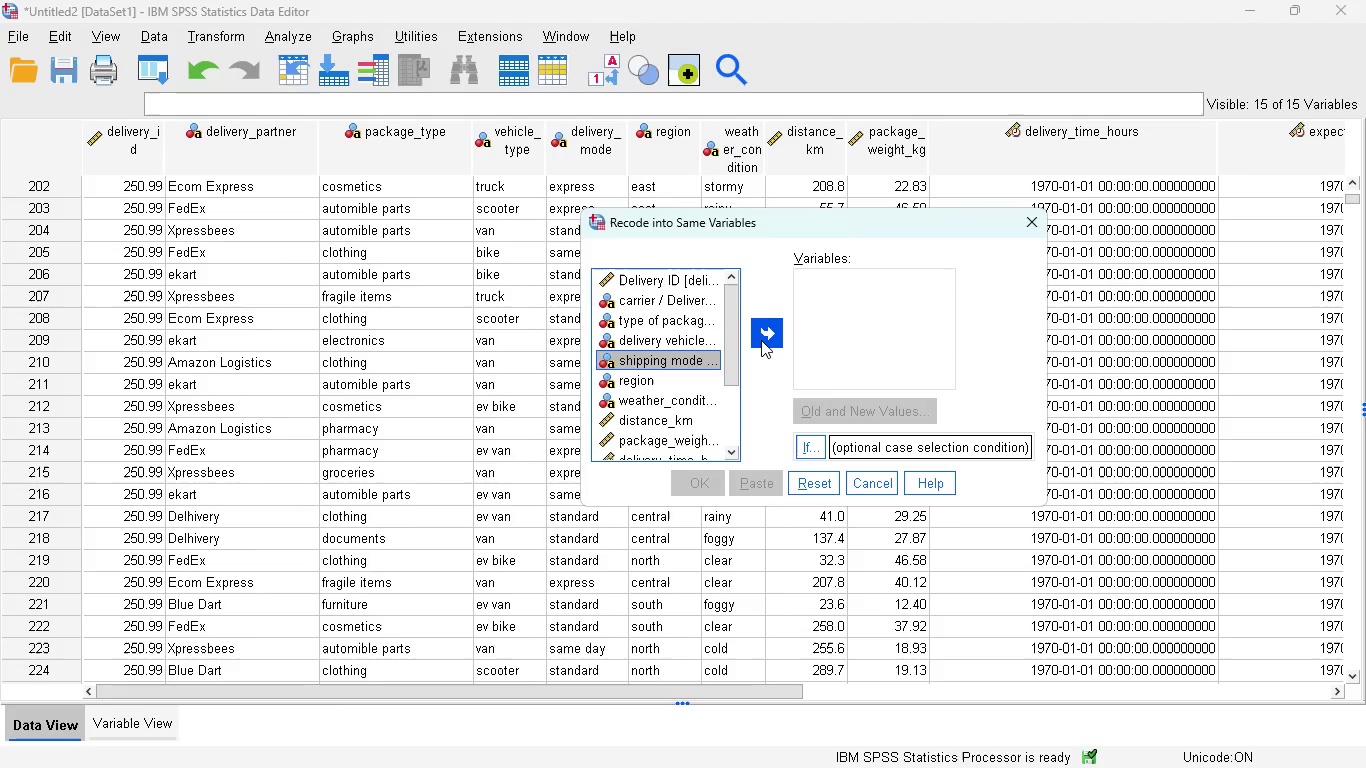 
left_click([761, 340])
 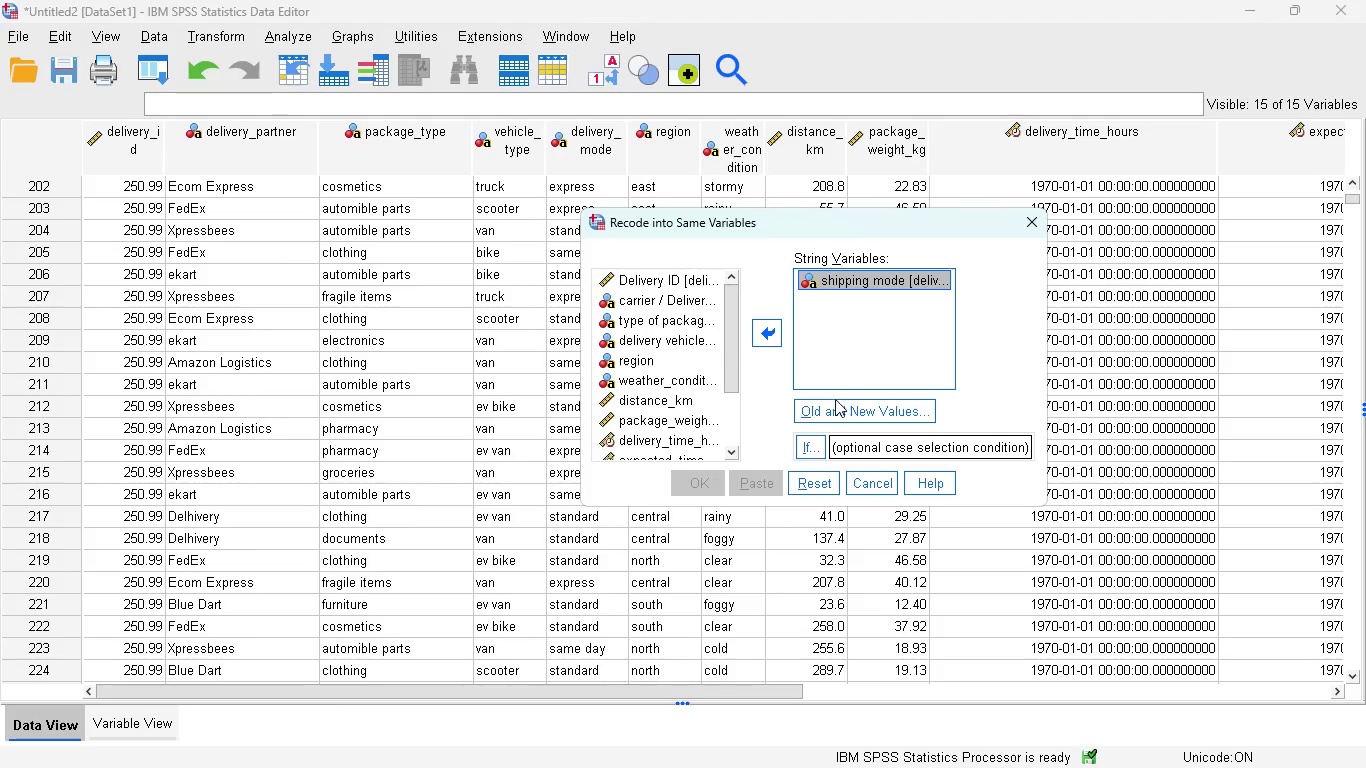 
left_click([833, 404])
 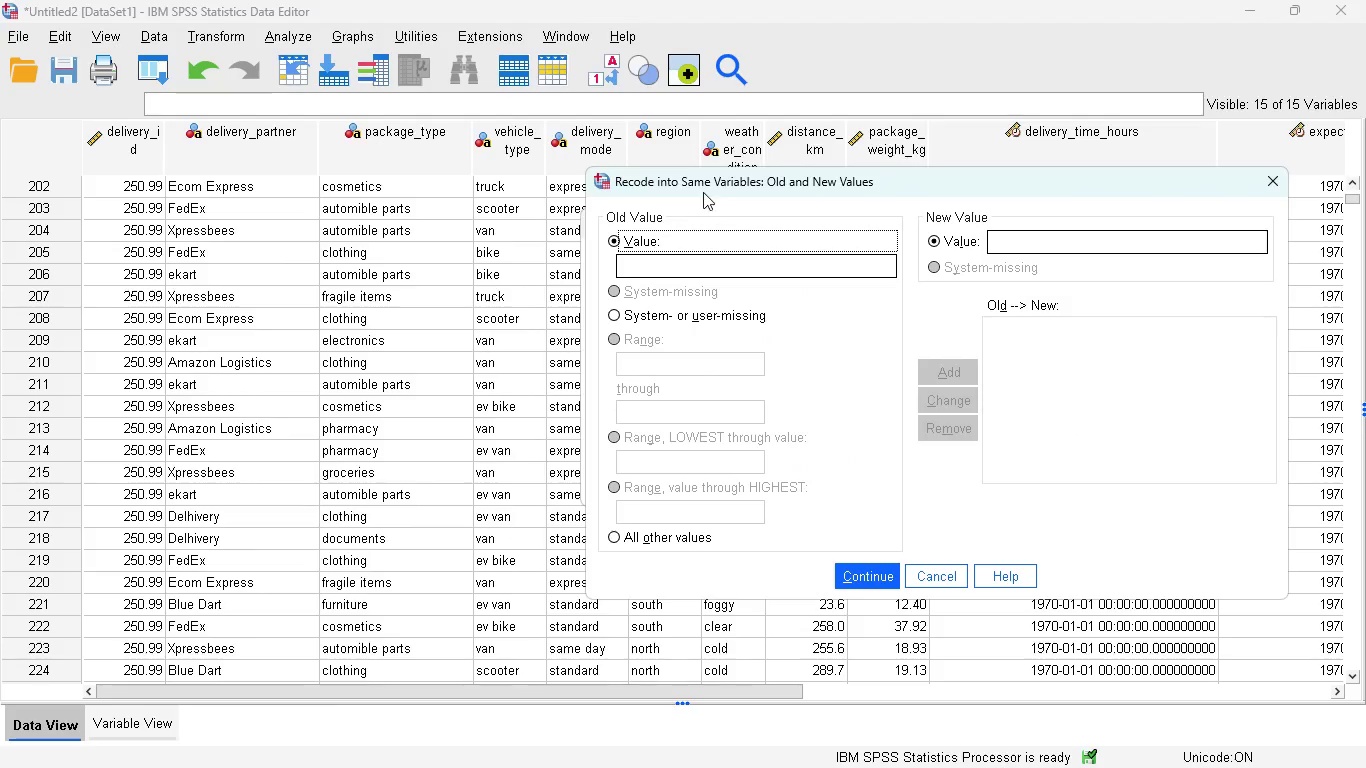 
left_click_drag(start_coordinate=[764, 185], to_coordinate=[807, 262])
 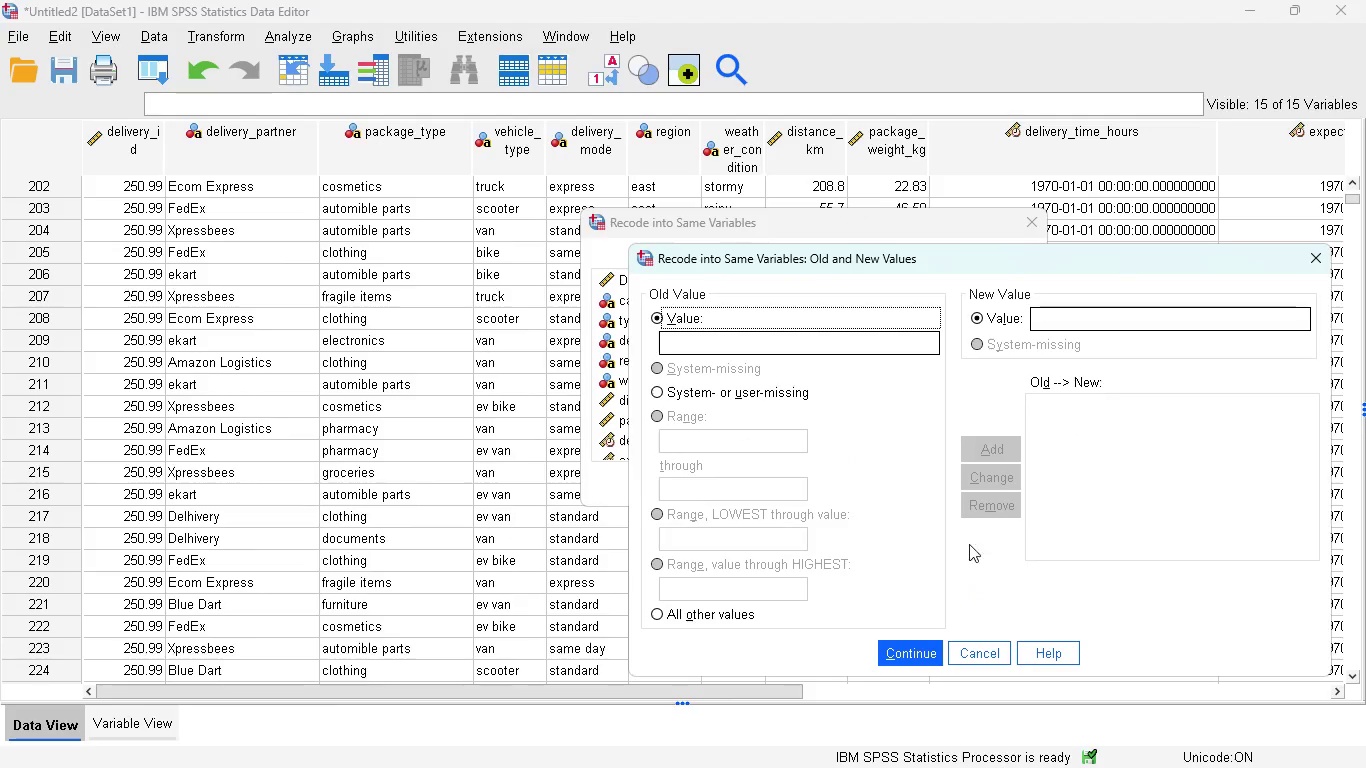 
left_click([983, 645])
 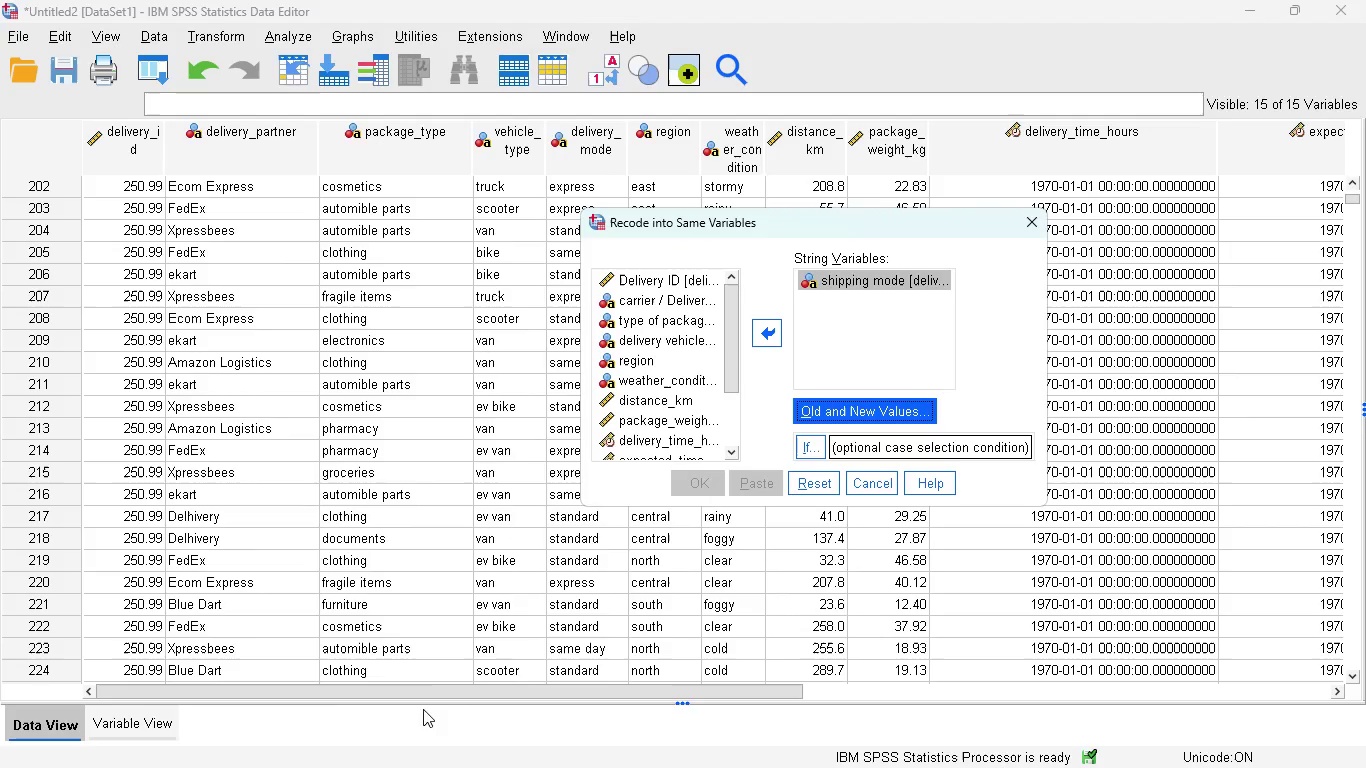 
left_click_drag(start_coordinate=[462, 684], to_coordinate=[564, 685])
 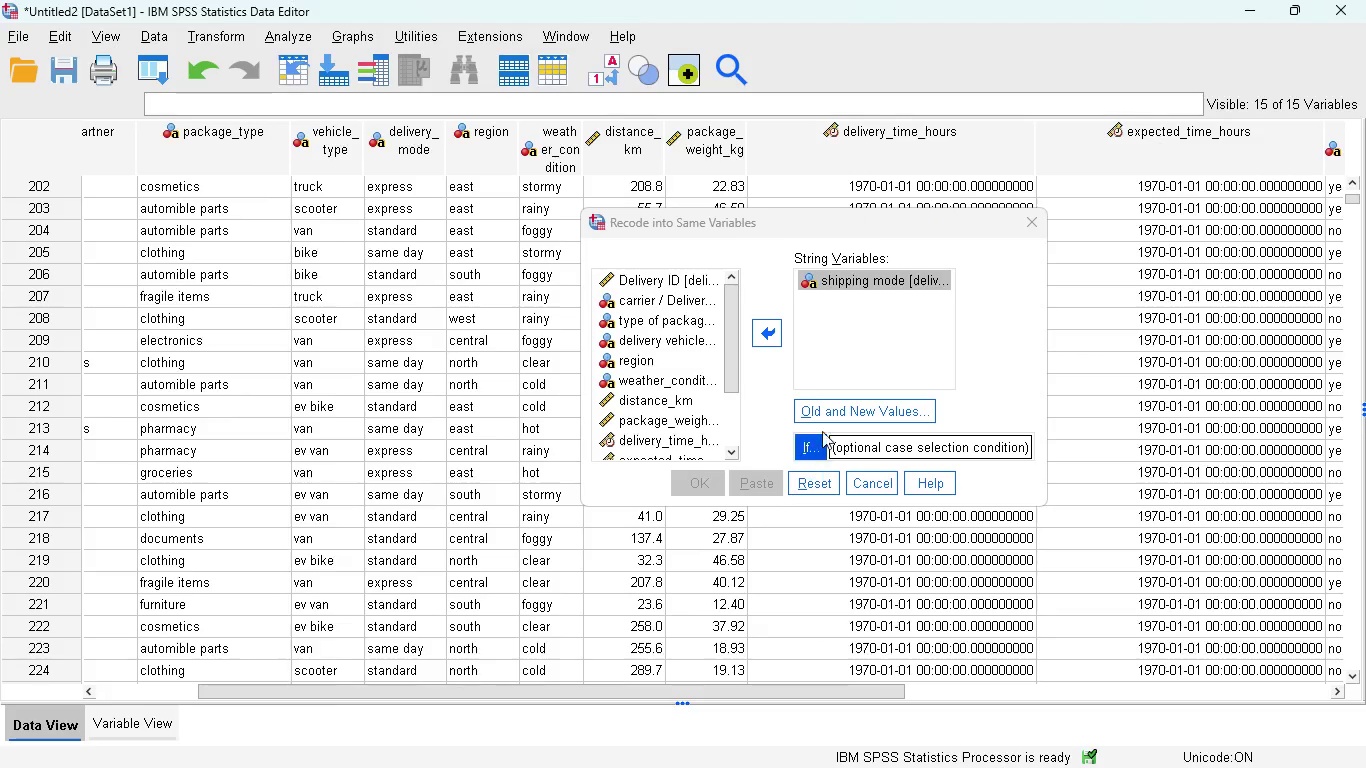 
left_click([824, 421])
 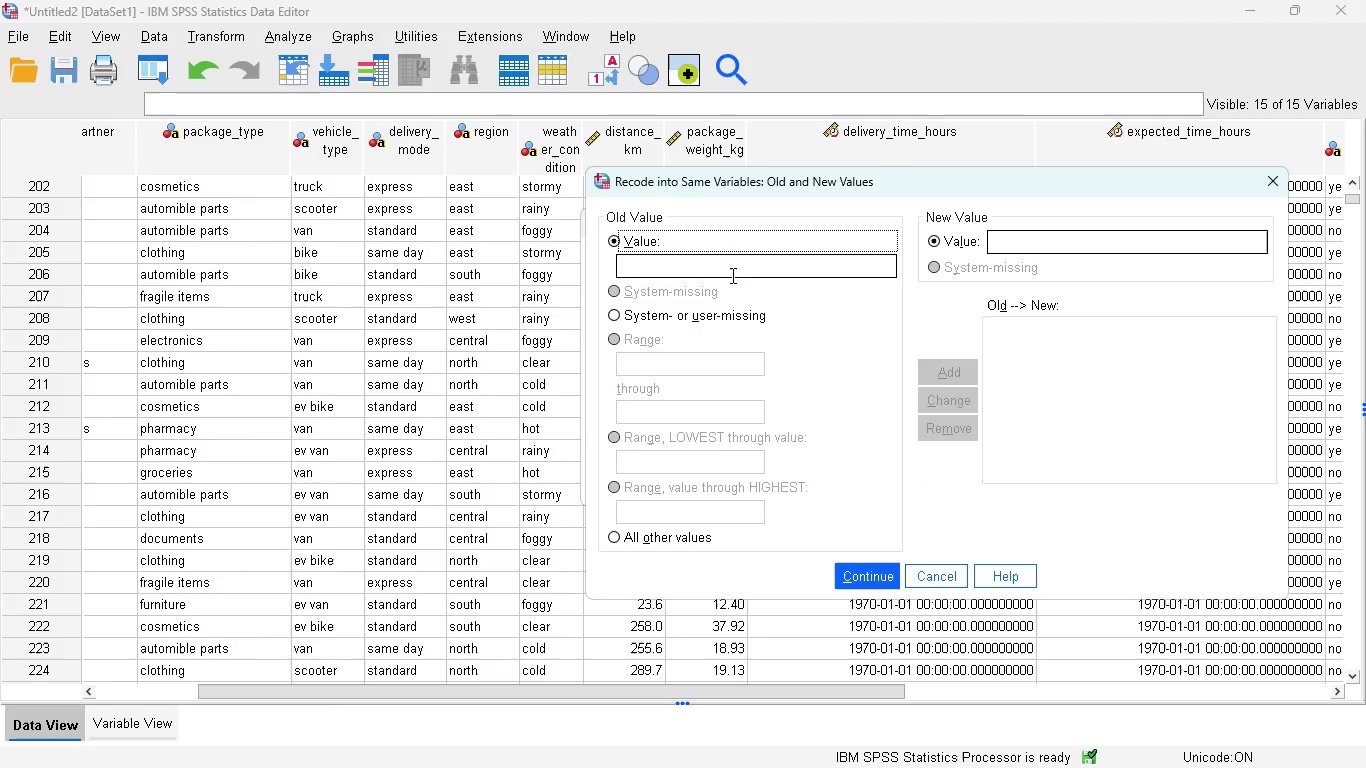 
left_click([692, 275])
 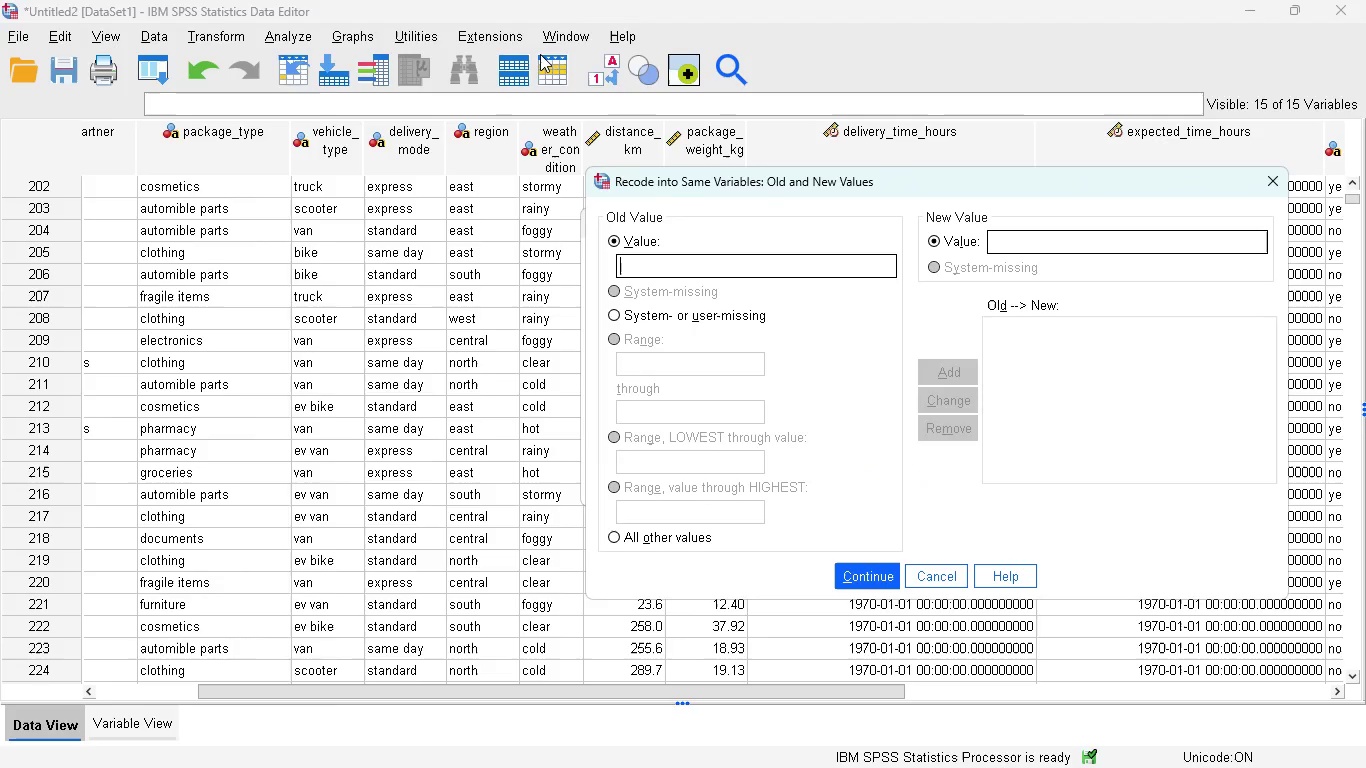 
type(ex)
key(Backspace)
key(Backspace)
key(Backspace)
type(same day)
 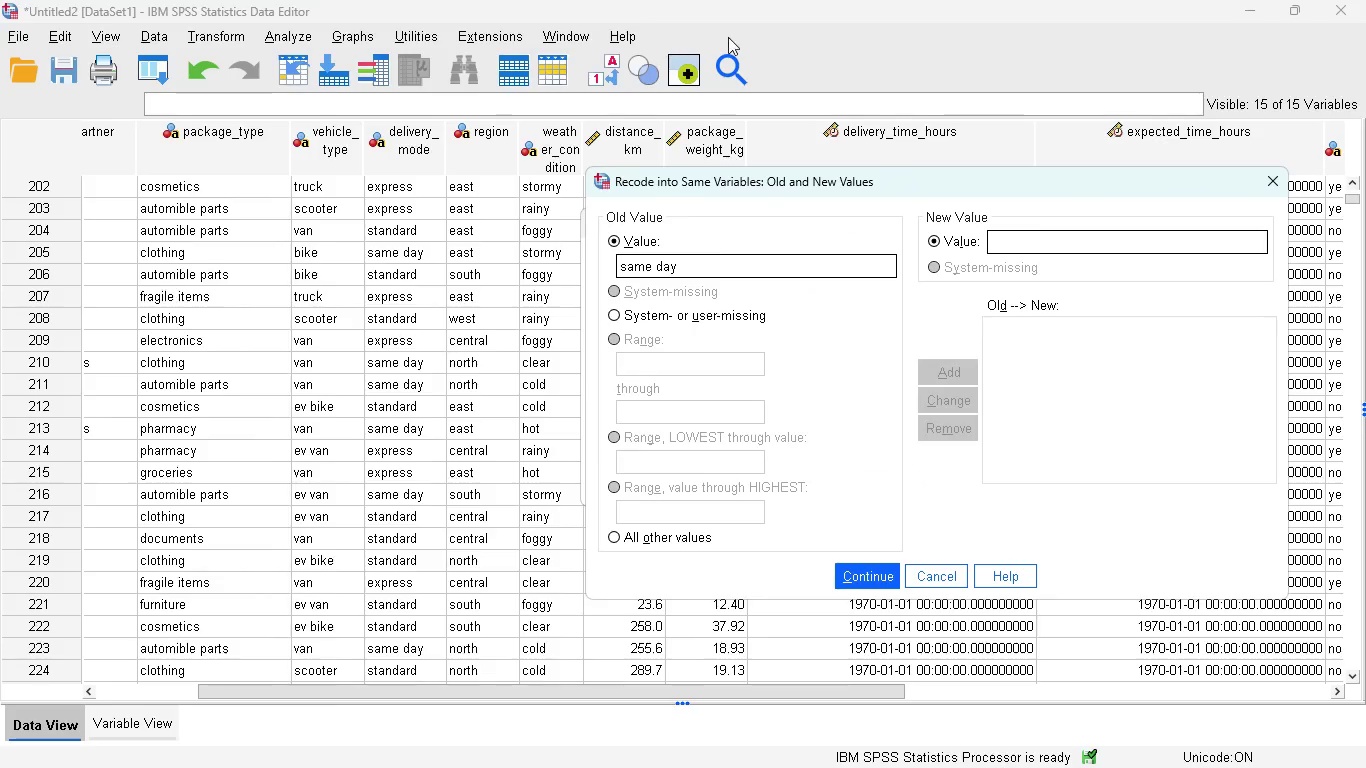 
left_click([1011, 233])
 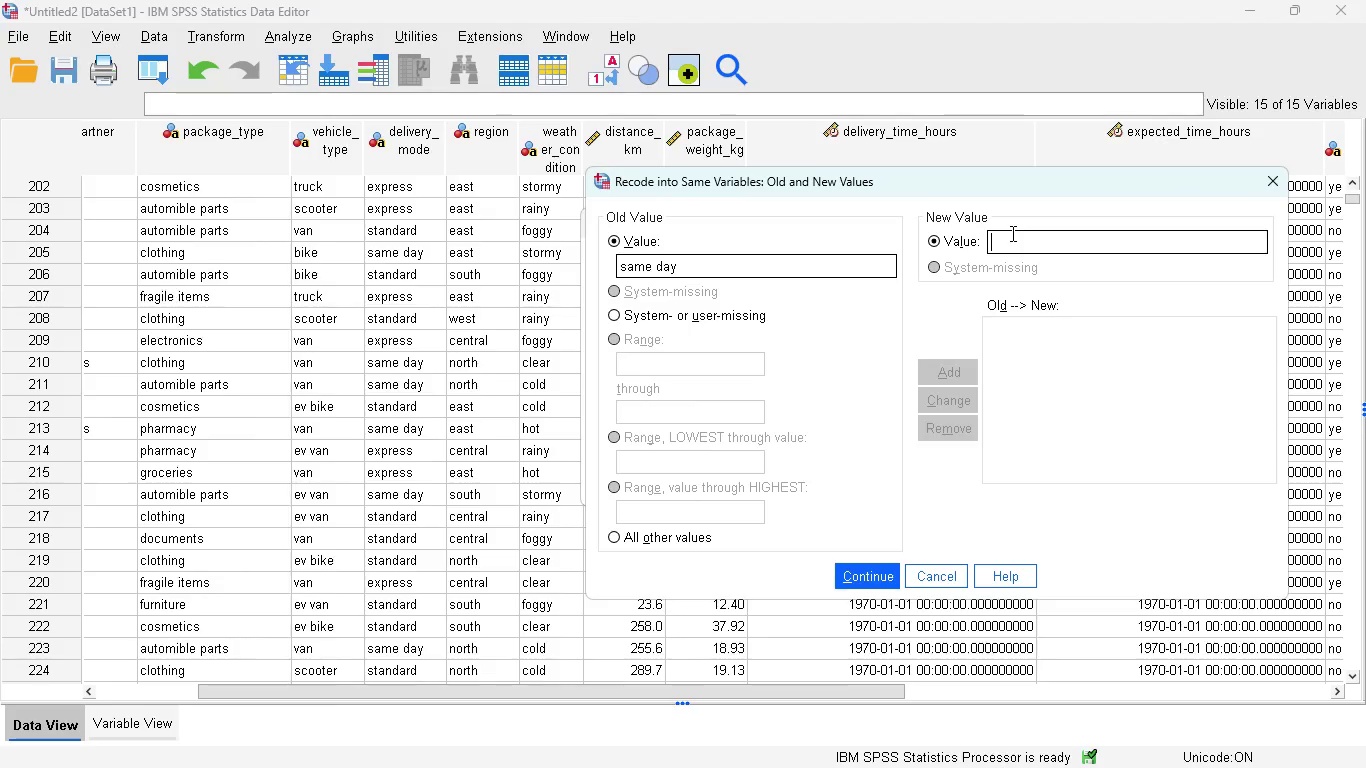 
key(1)
 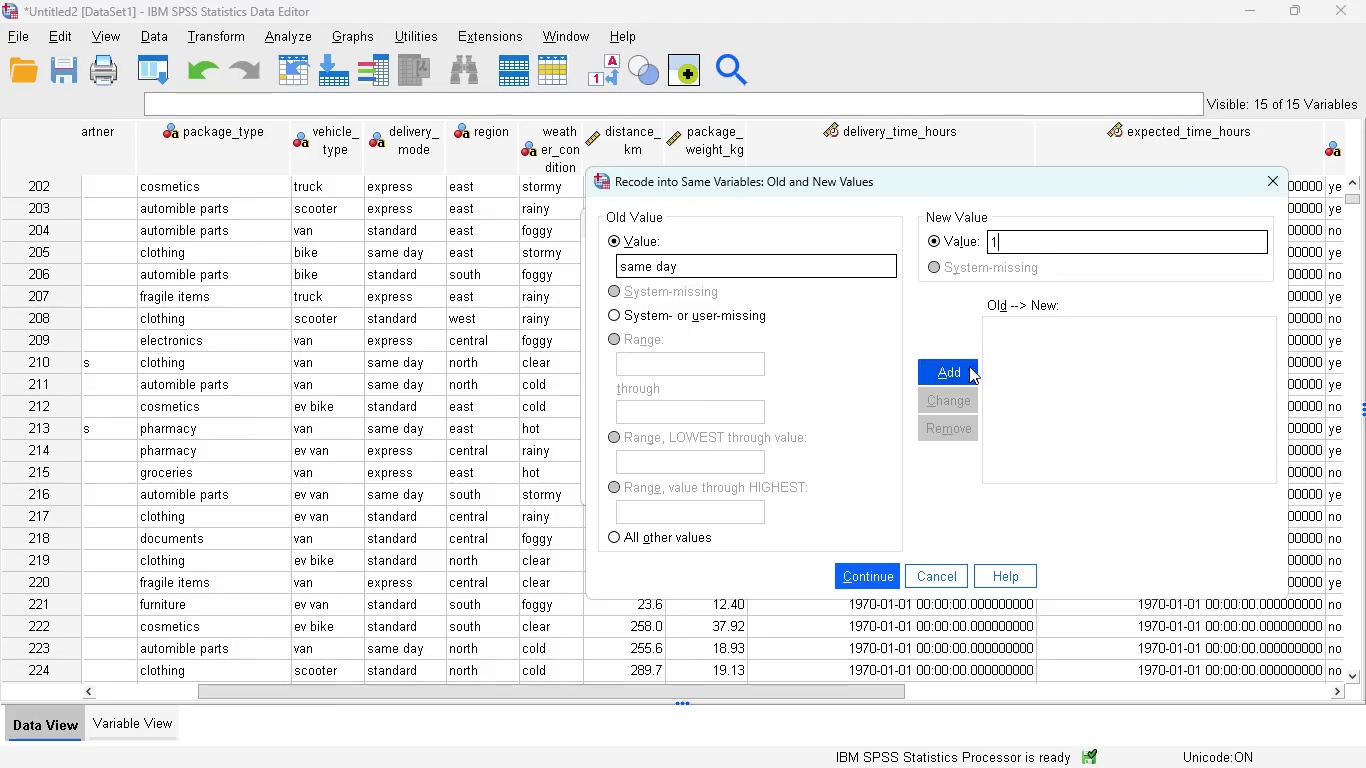 
left_click([961, 371])
 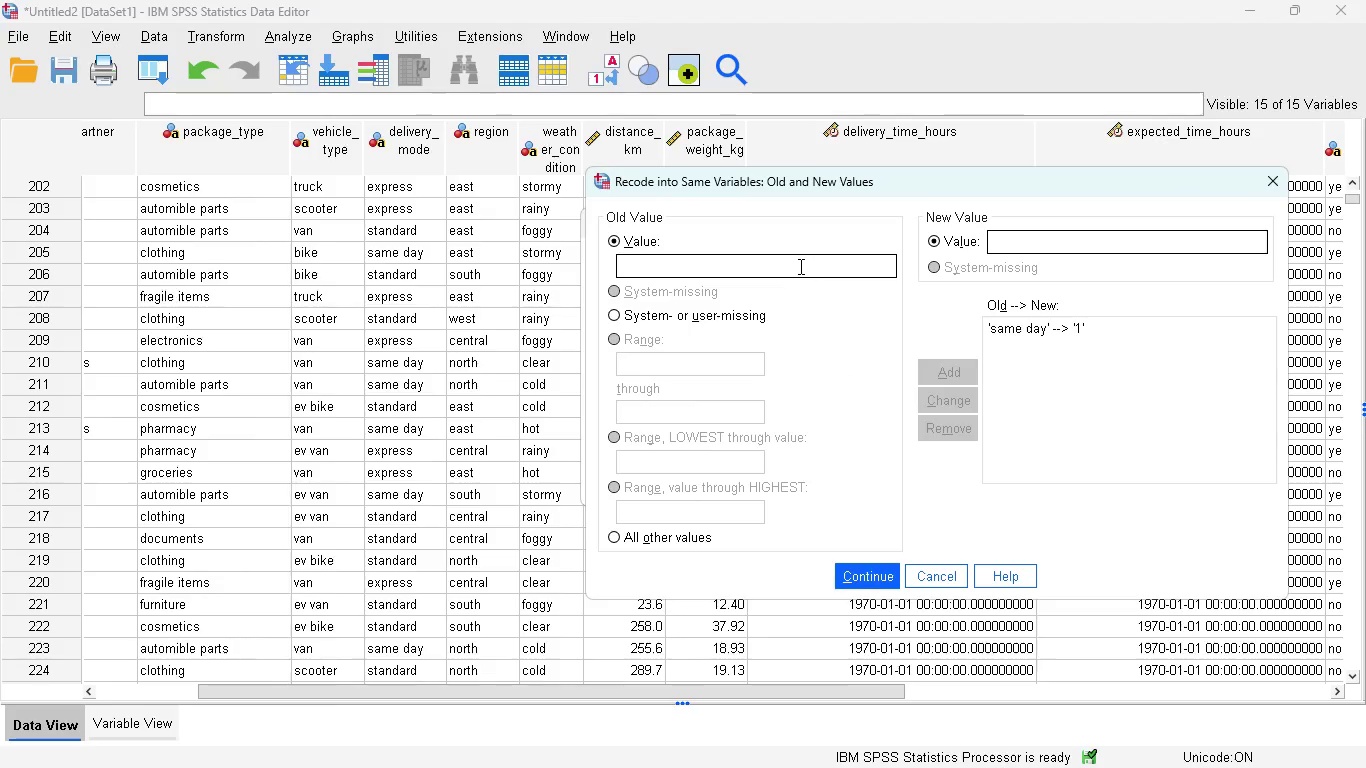 
left_click([799, 266])
 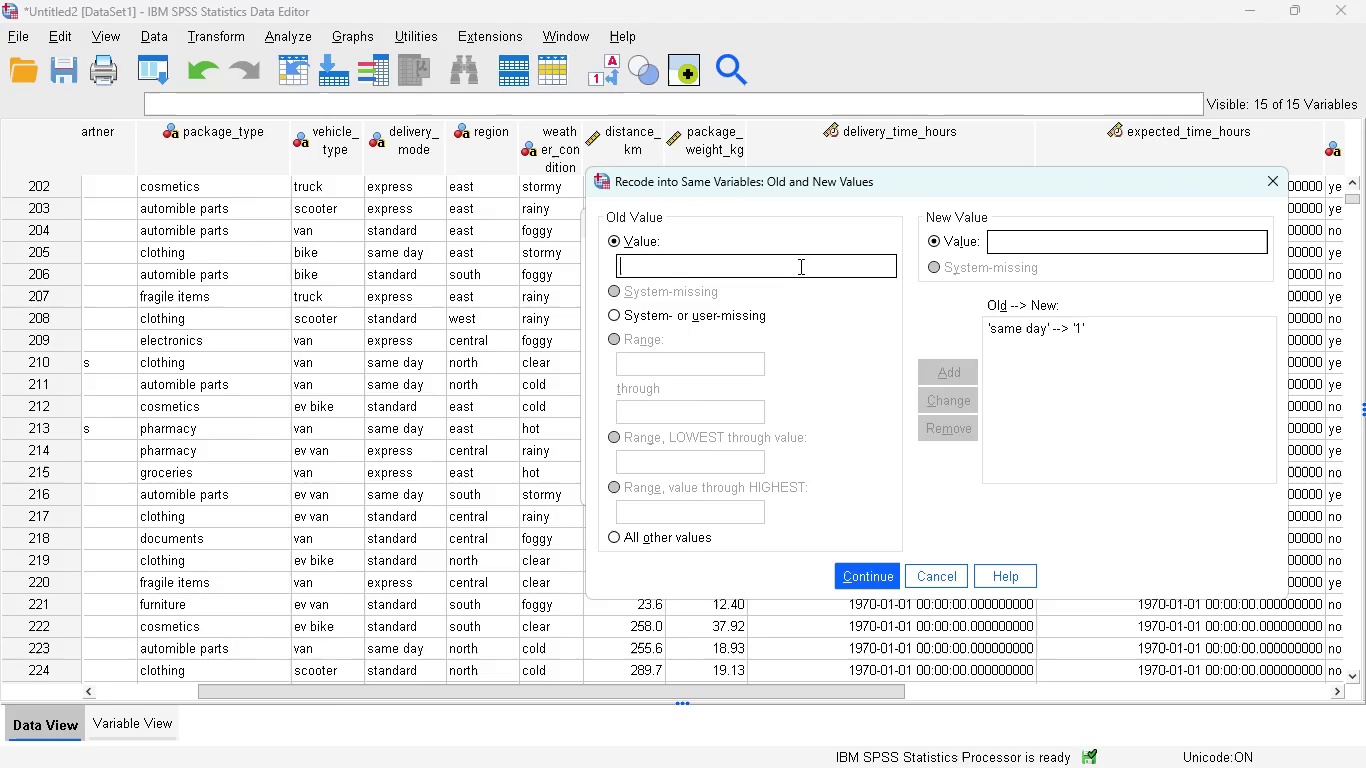 
type(express)
 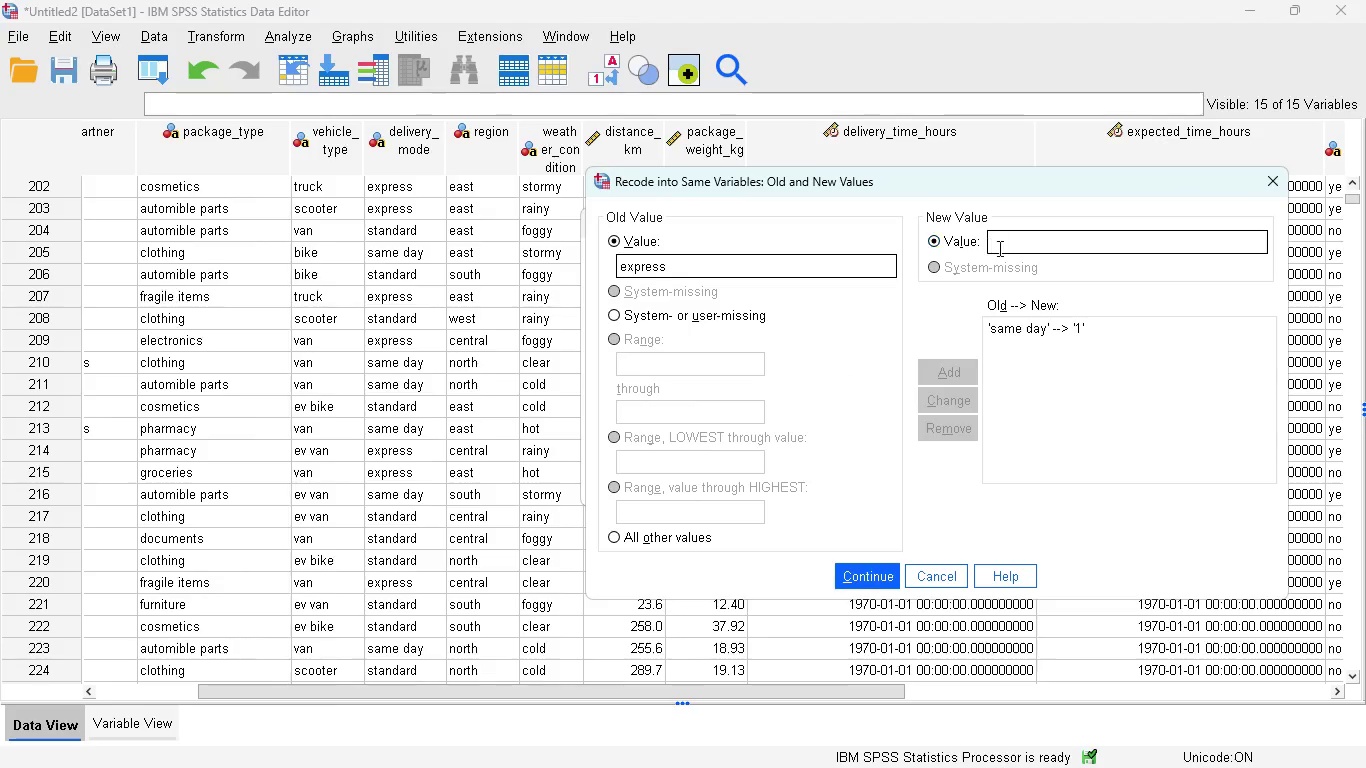 
left_click([998, 248])
 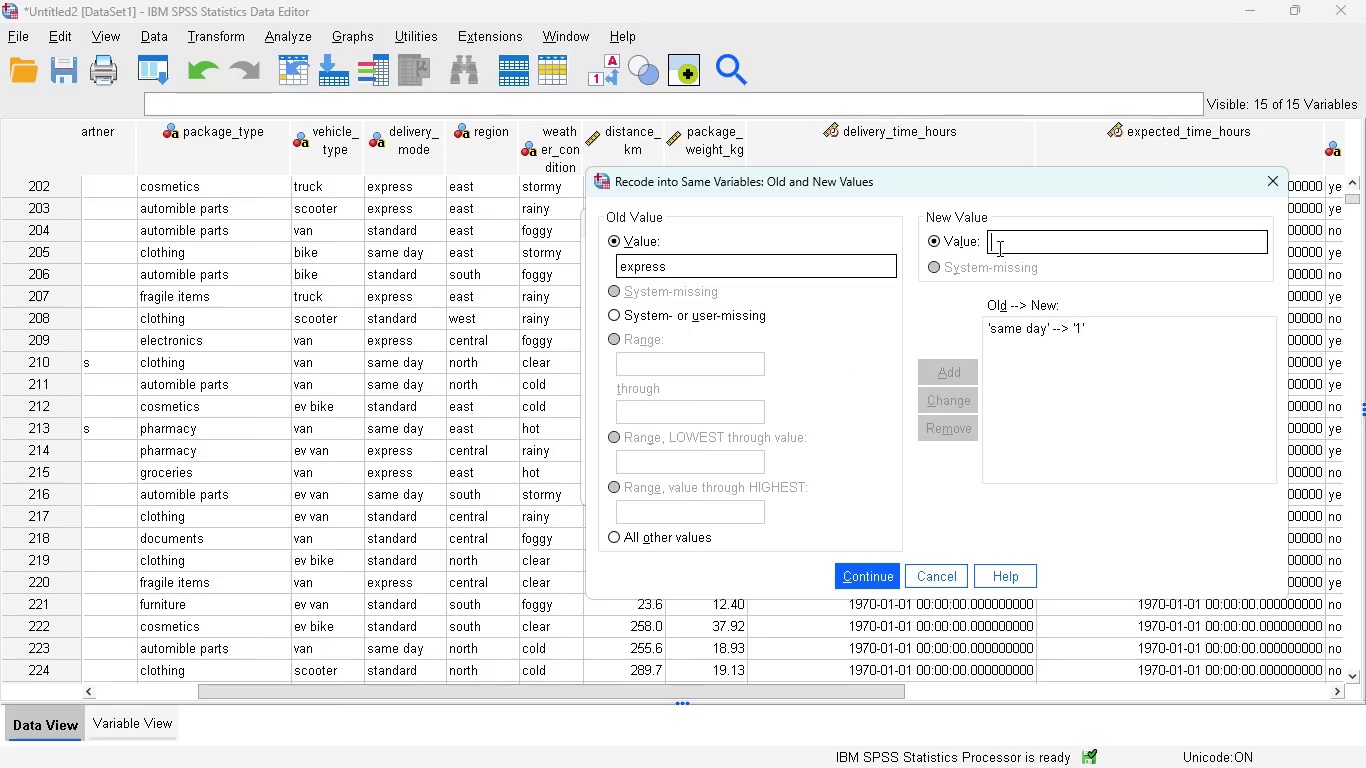 
key(2)
 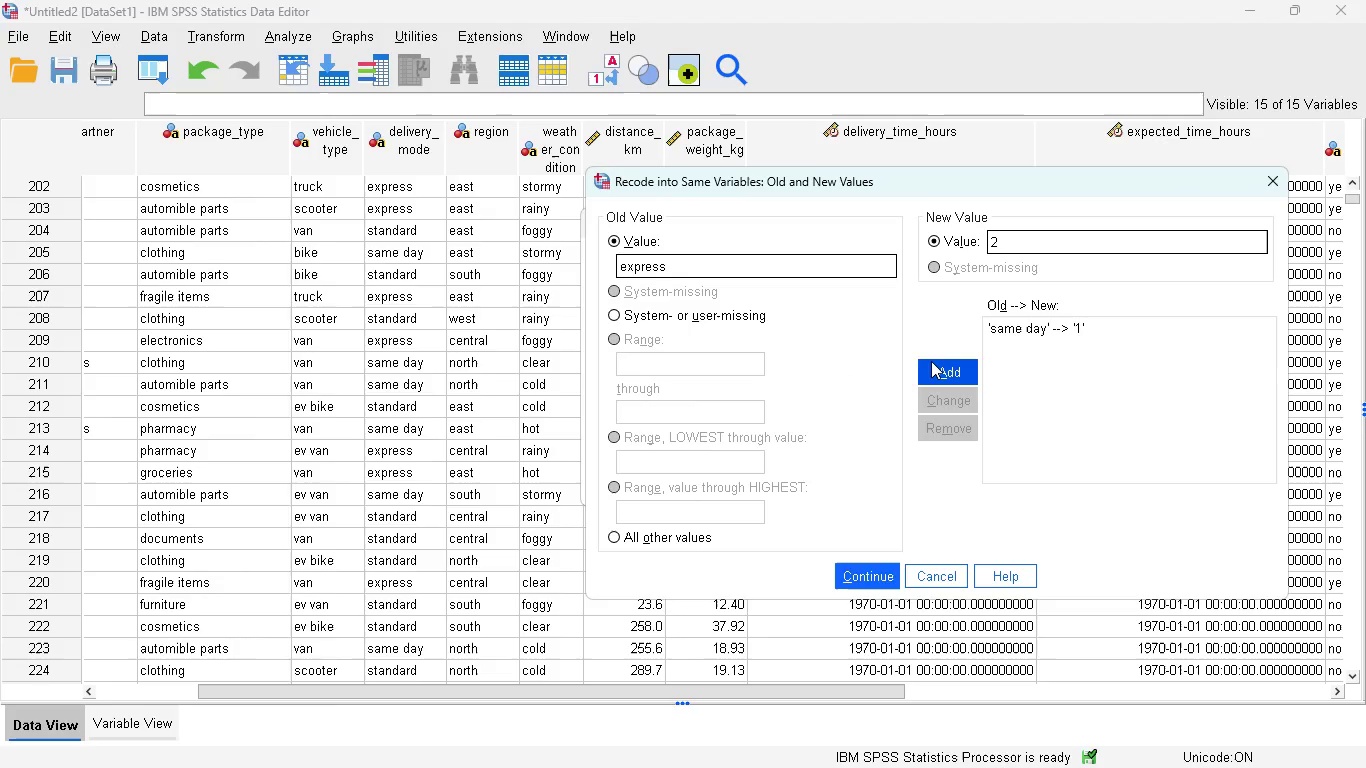 
left_click([932, 361])
 